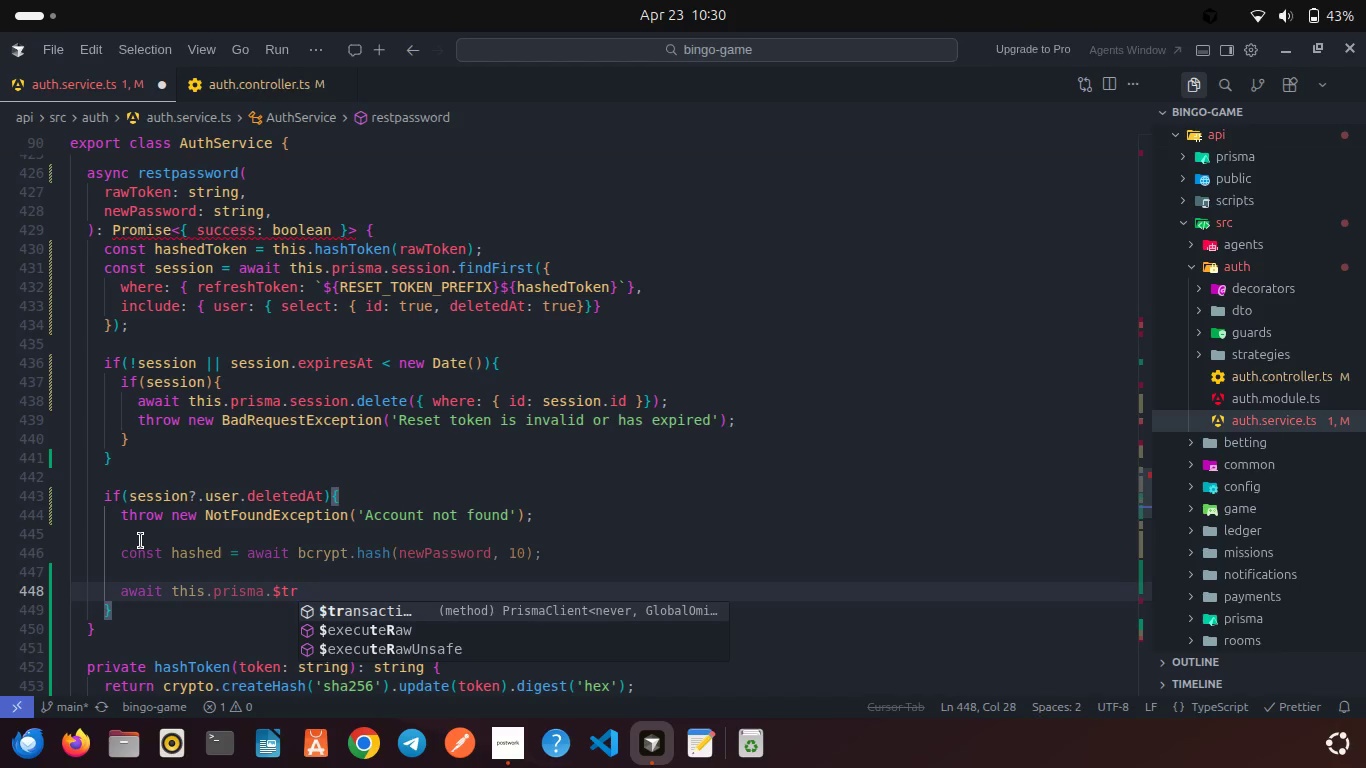 
key(Enter)
 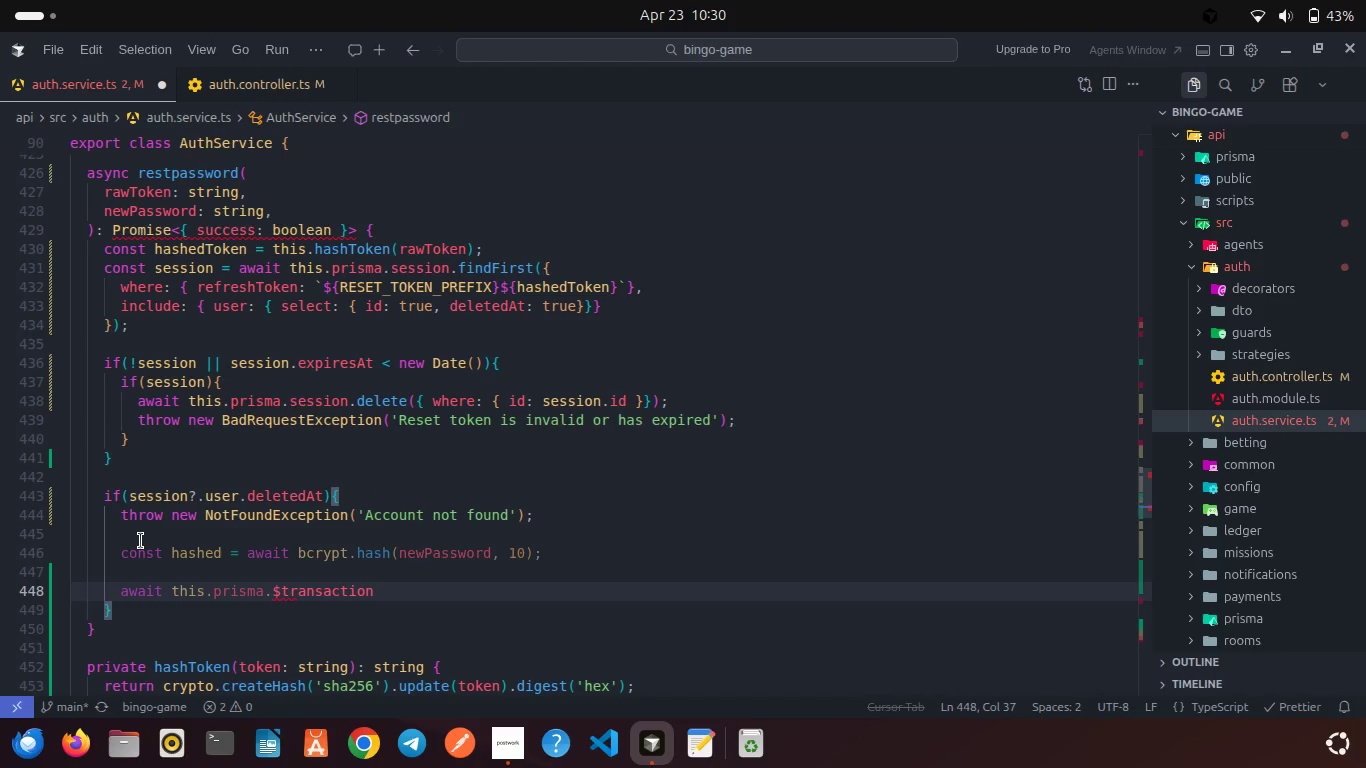 
type((()
 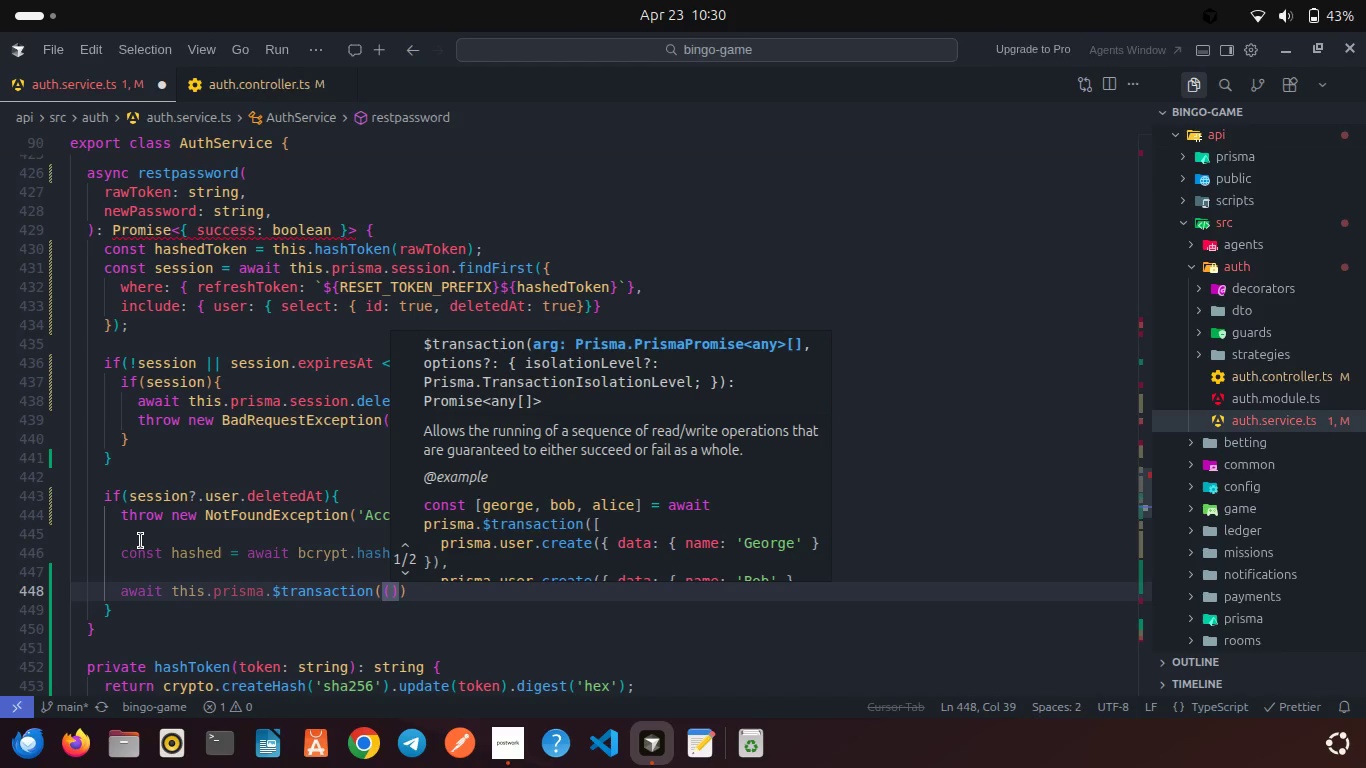 
key(ArrowRight)
 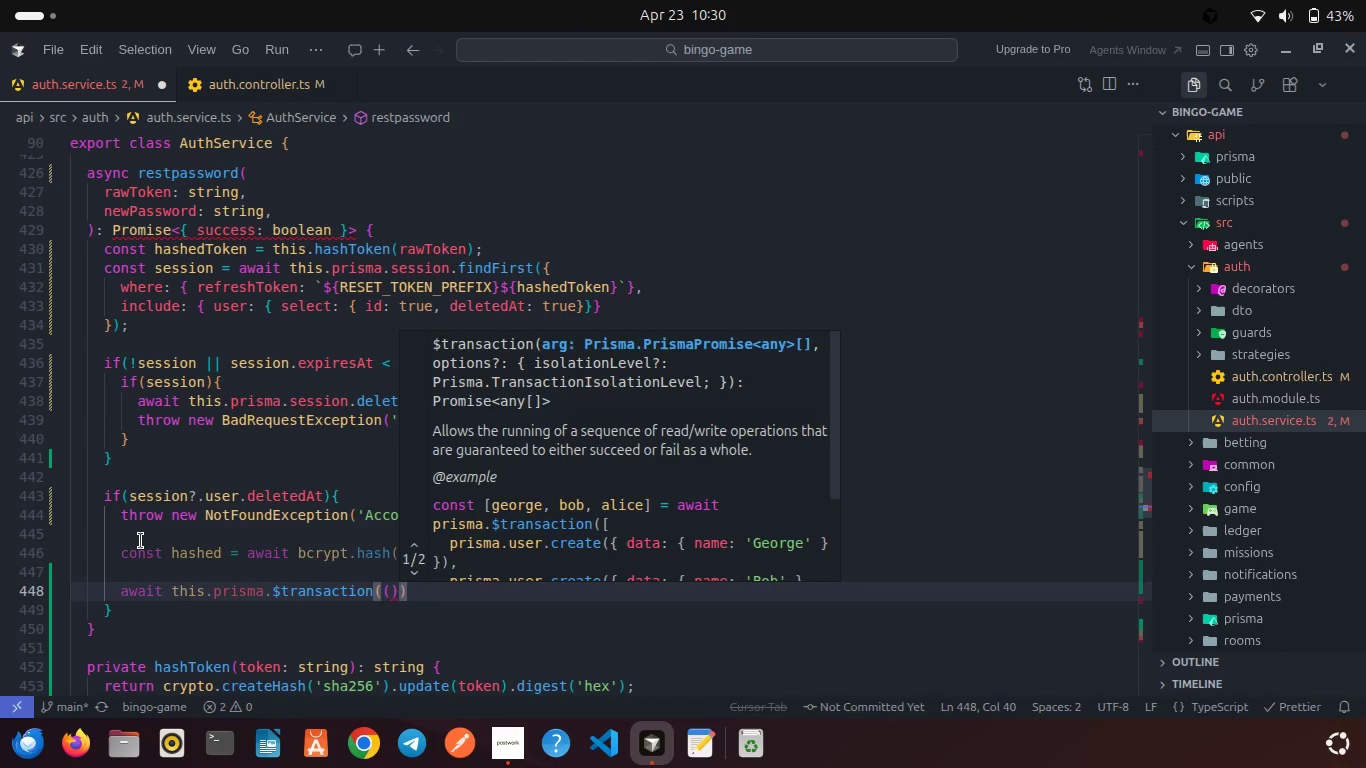 
key(Equal)
 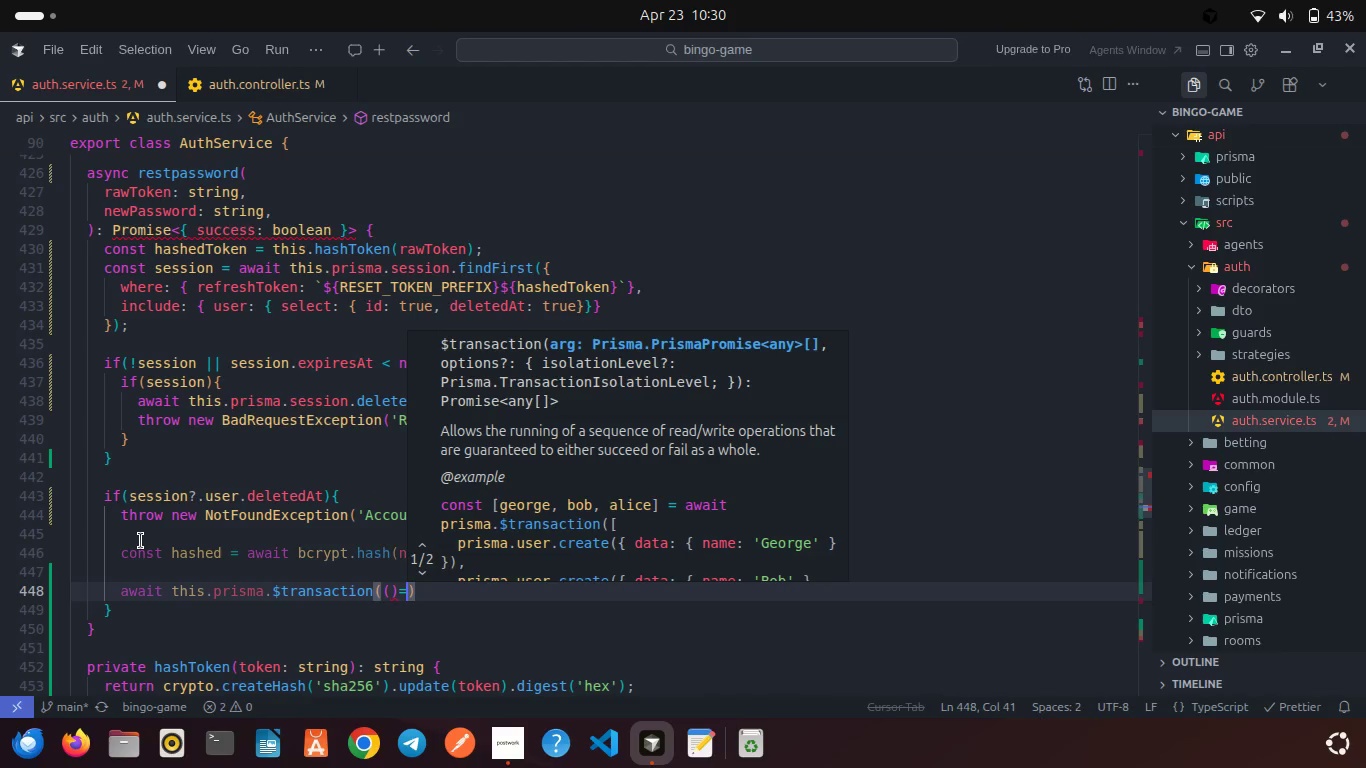 
key(Shift+Period)
 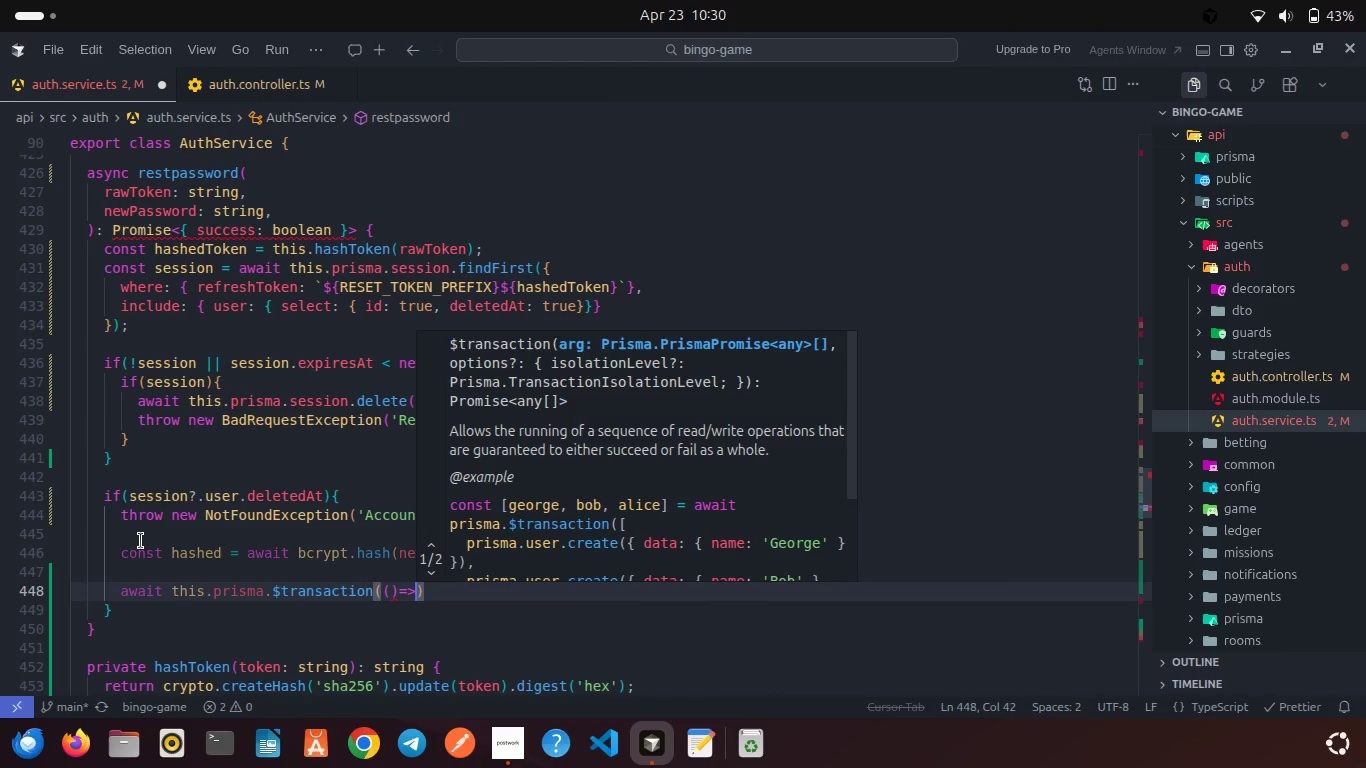 
key(Shift+ShiftRight)
 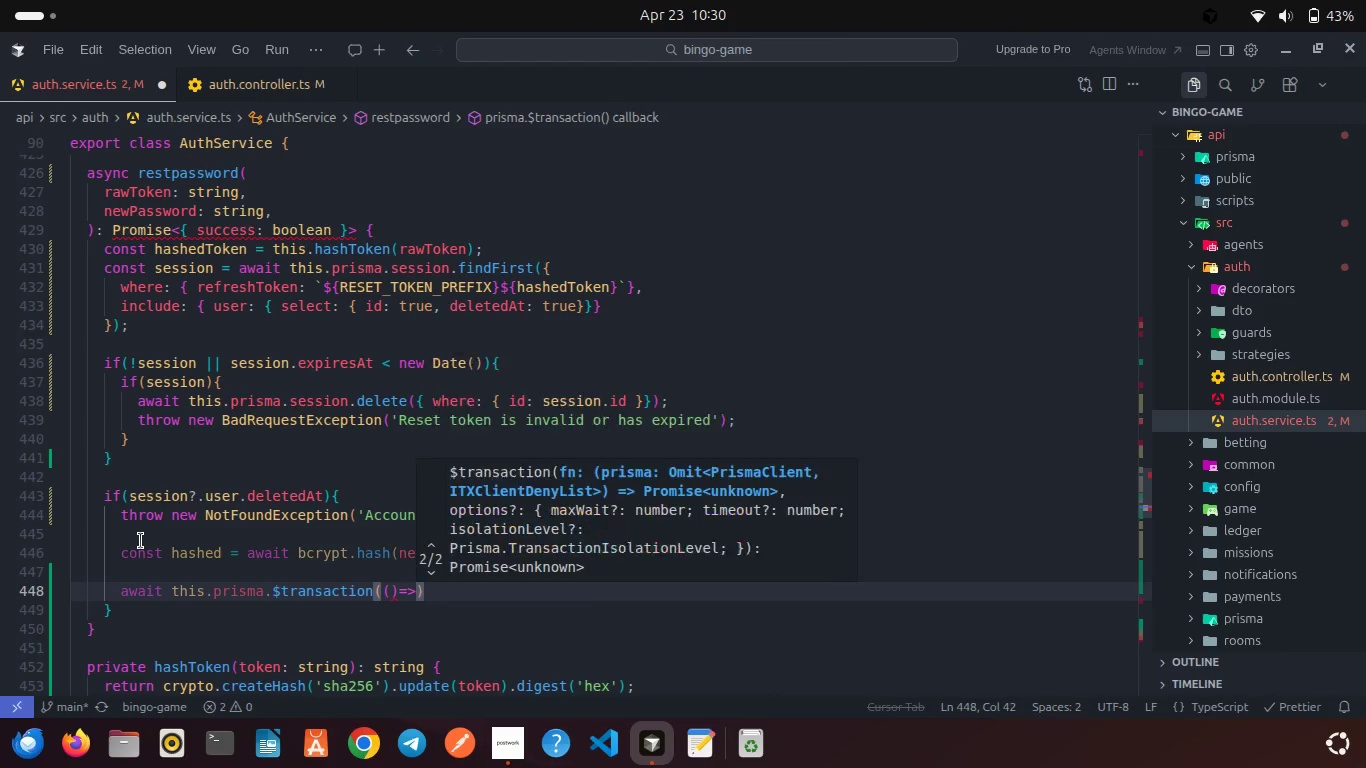 
key(Shift+BracketLeft)
 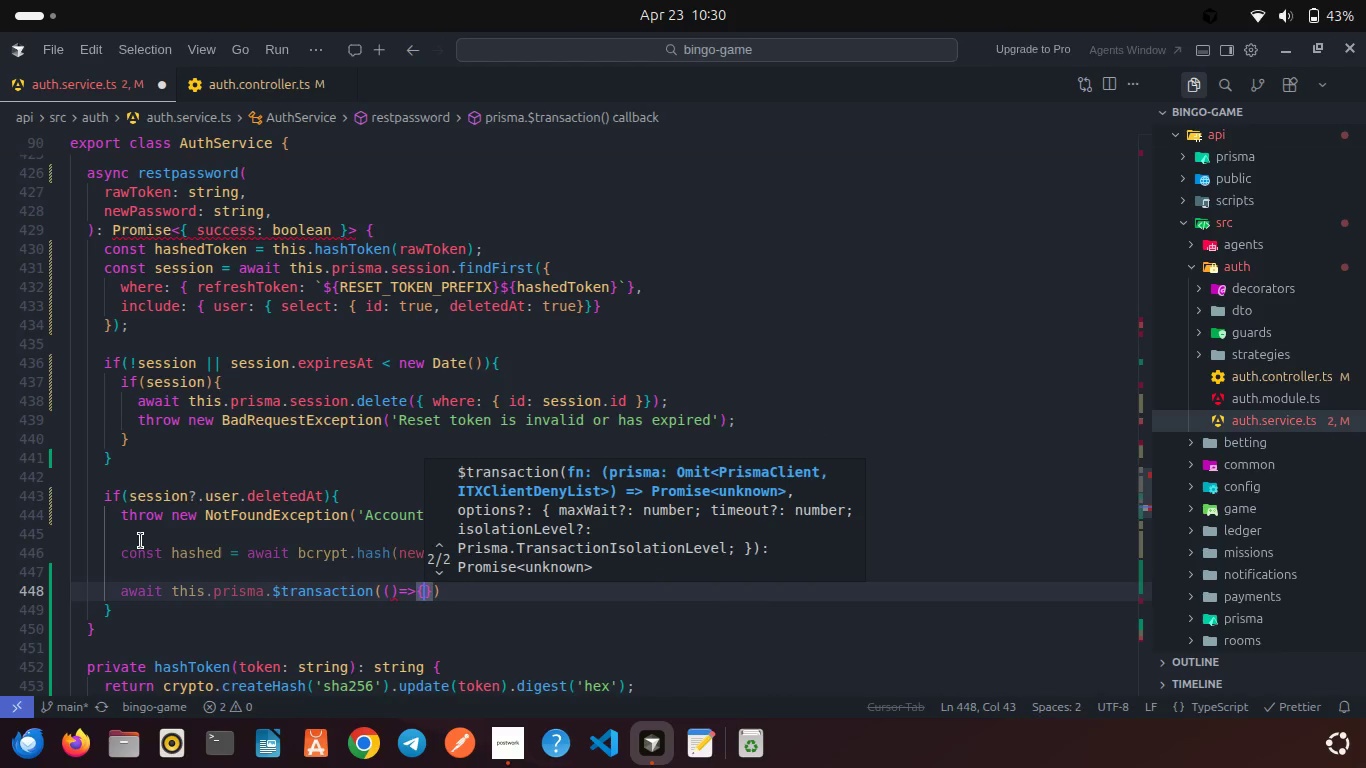 
key(Enter)
 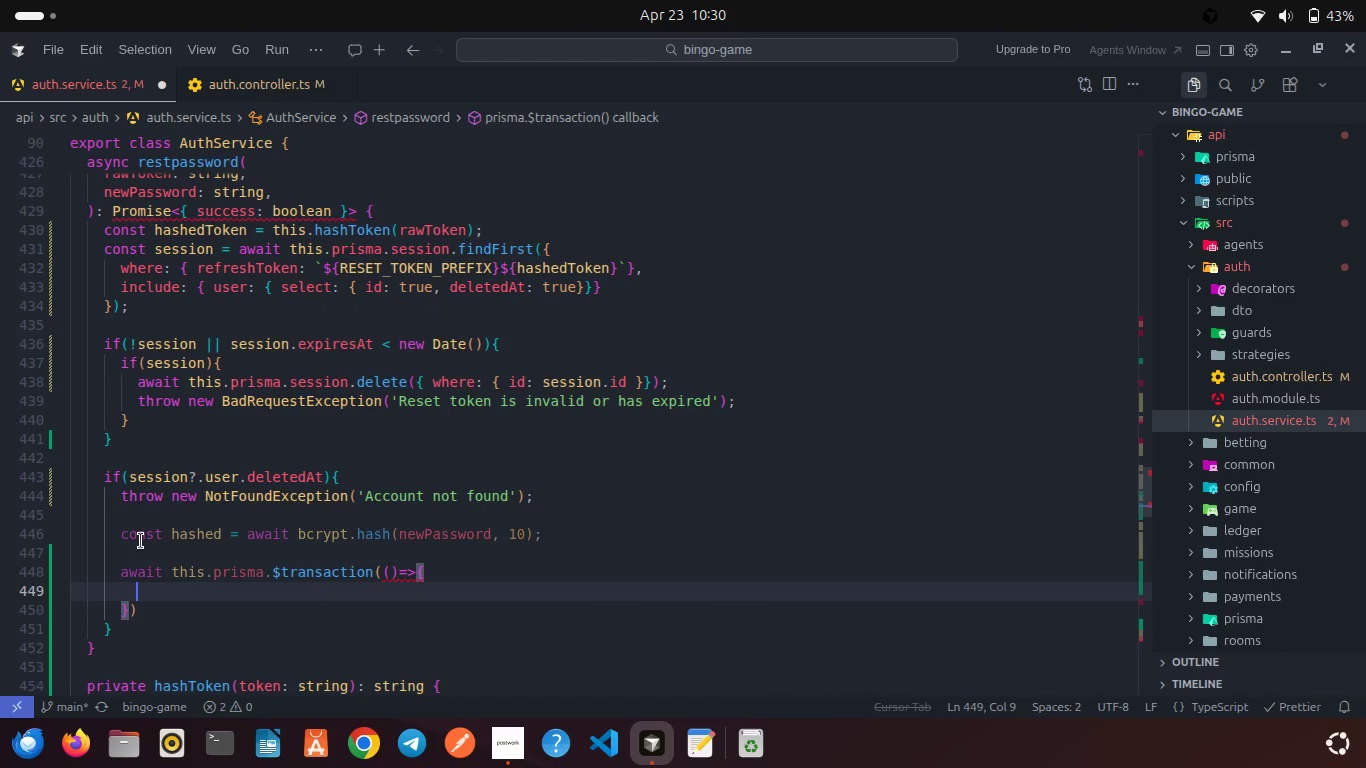 
type(awa)
 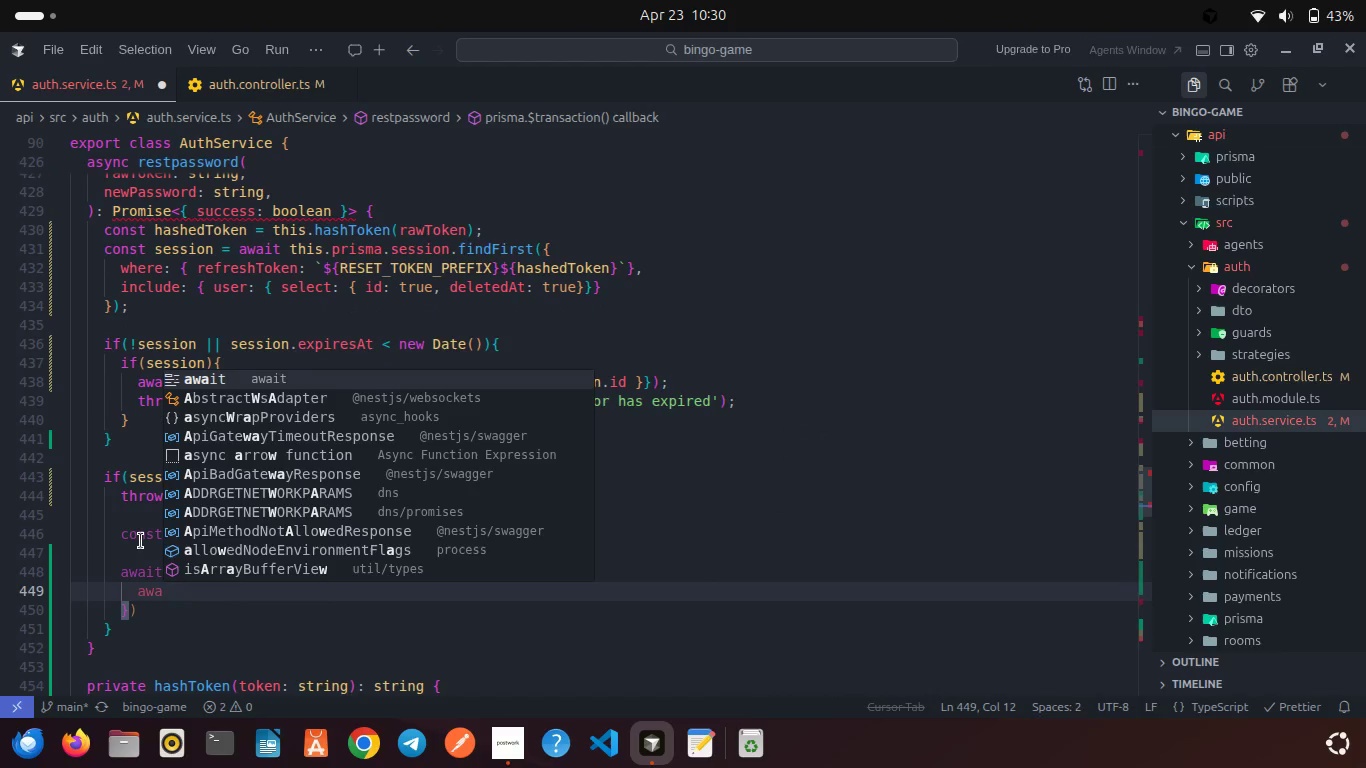 
key(Enter)
 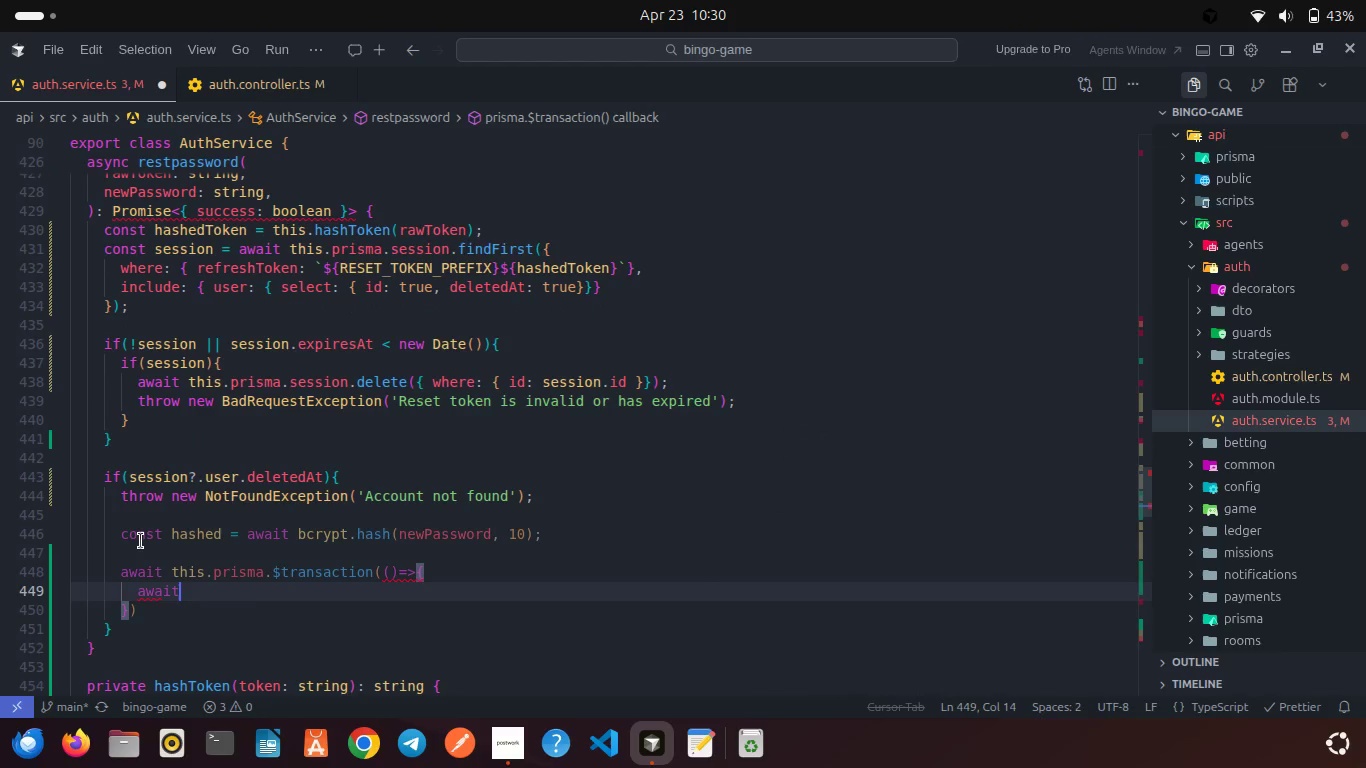 
type( thi)
key(Backspace)
key(Backspace)
type(x.)
key(Backspace)
 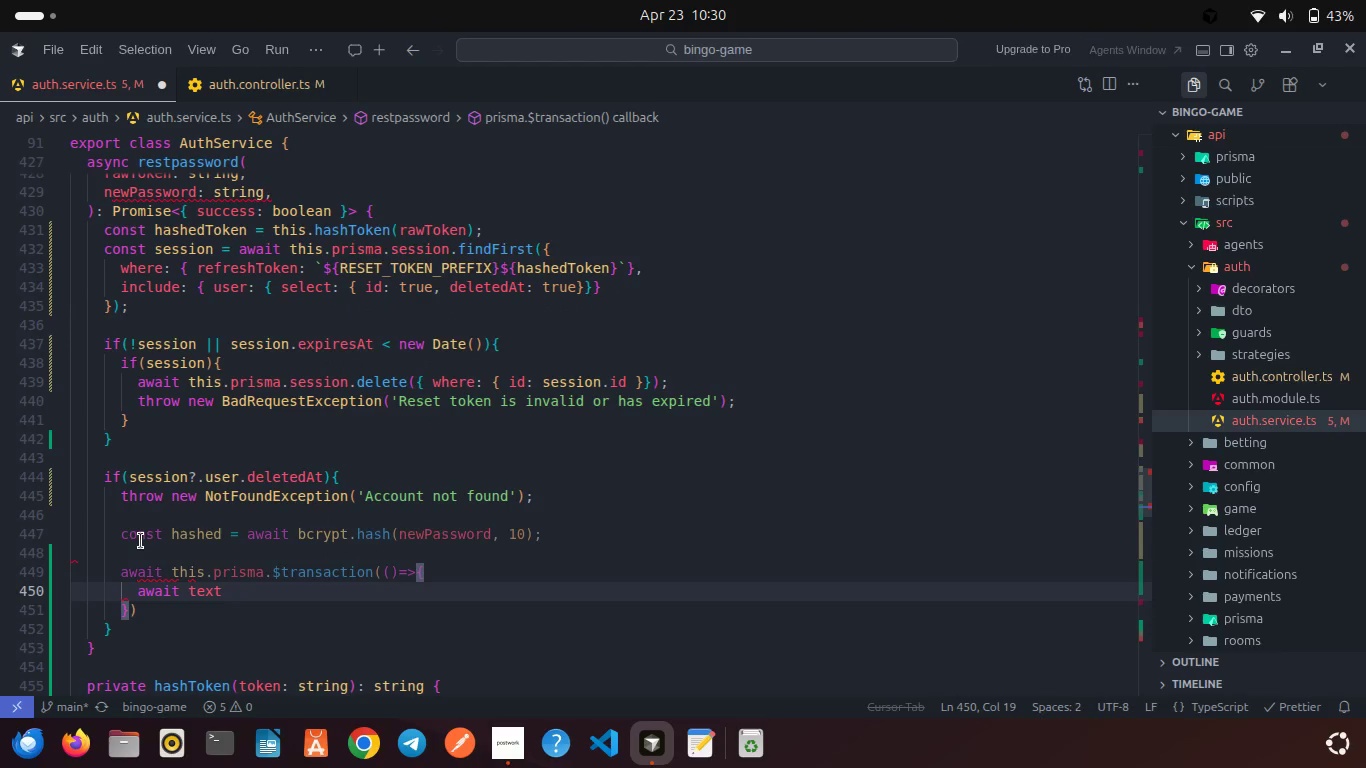 
key(Control+Z)
 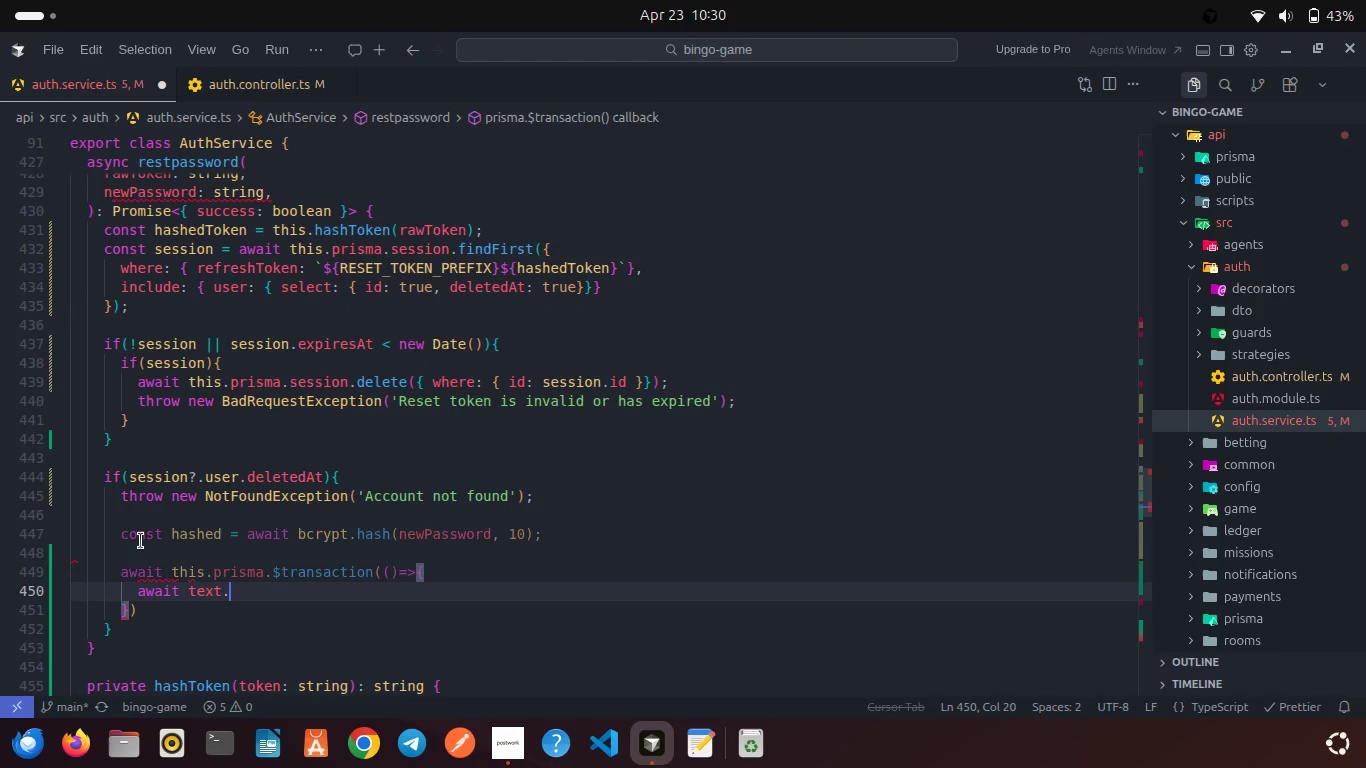 
key(Control+Z)
 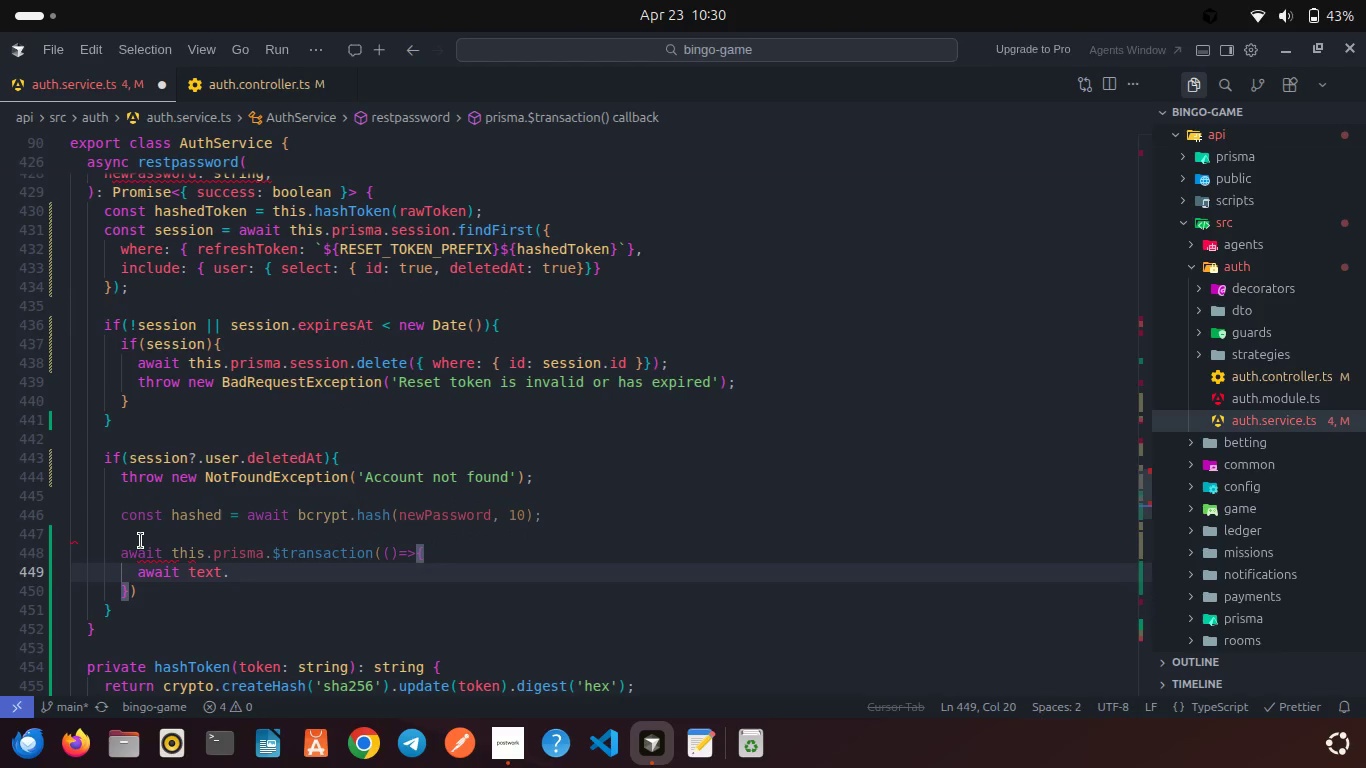 
key(Control+Z)
 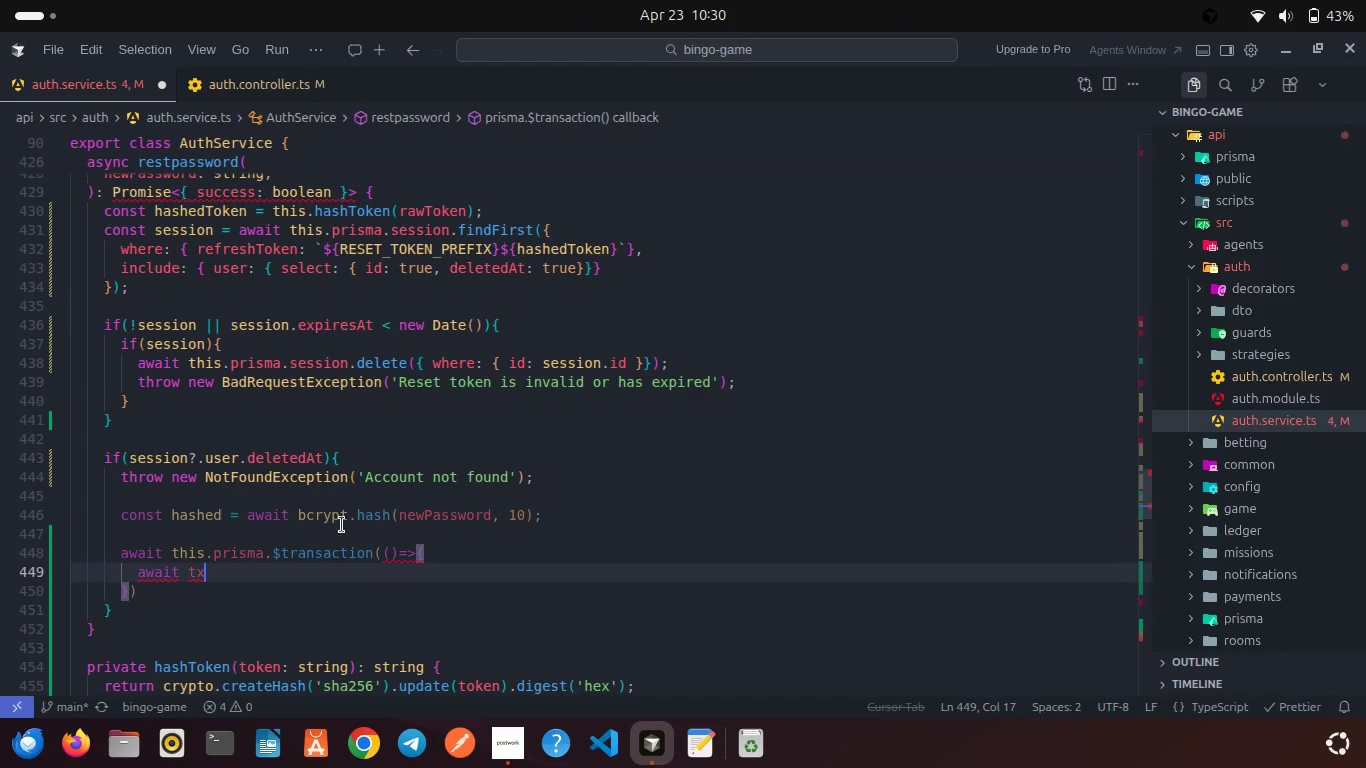 
left_click([380, 547])
 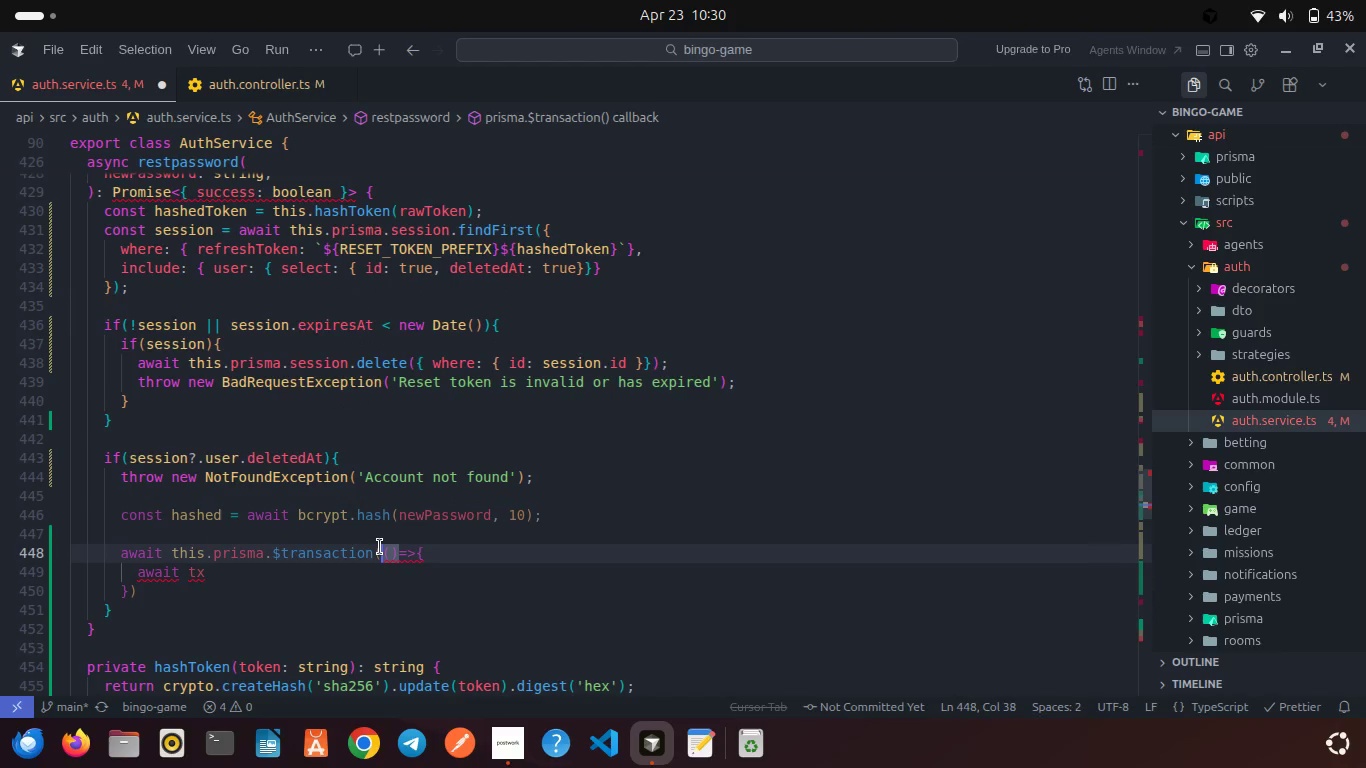 
type( async)
 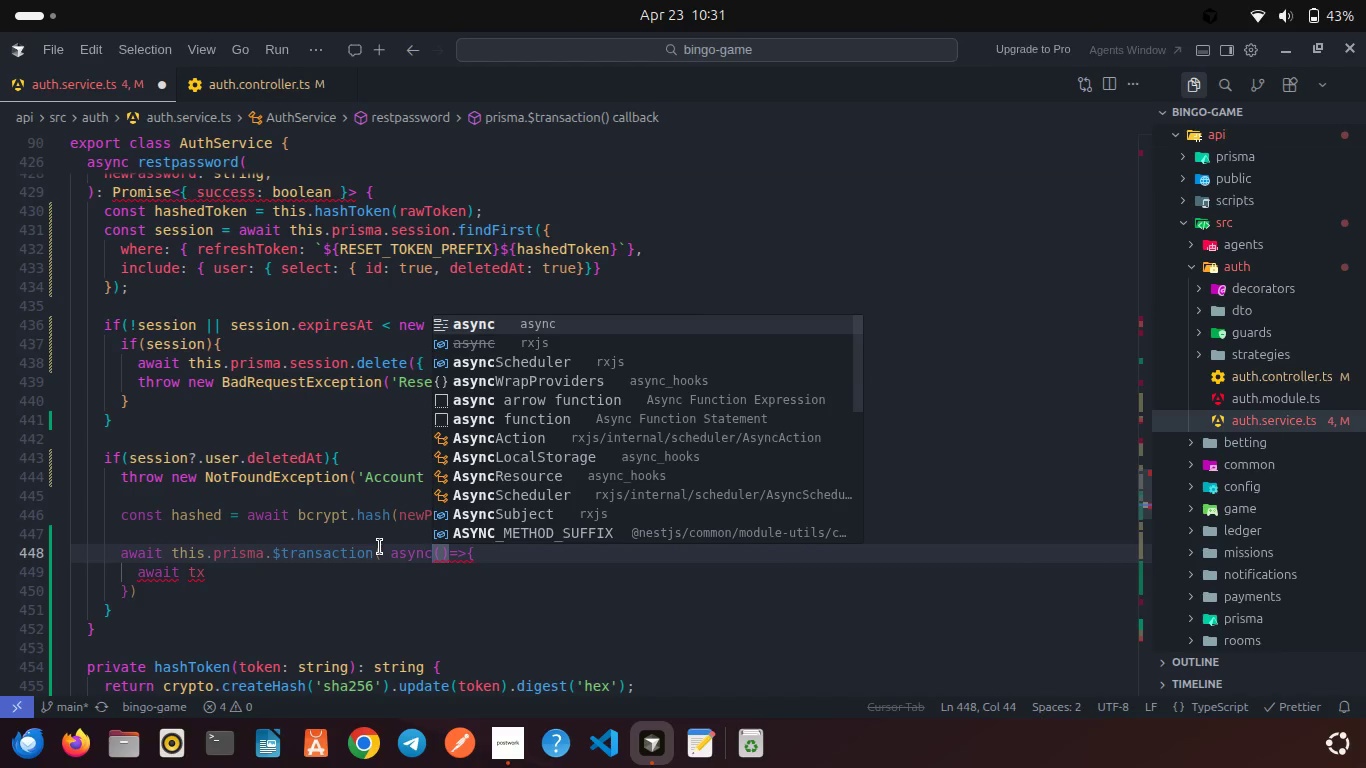 
key(ArrowRight)
 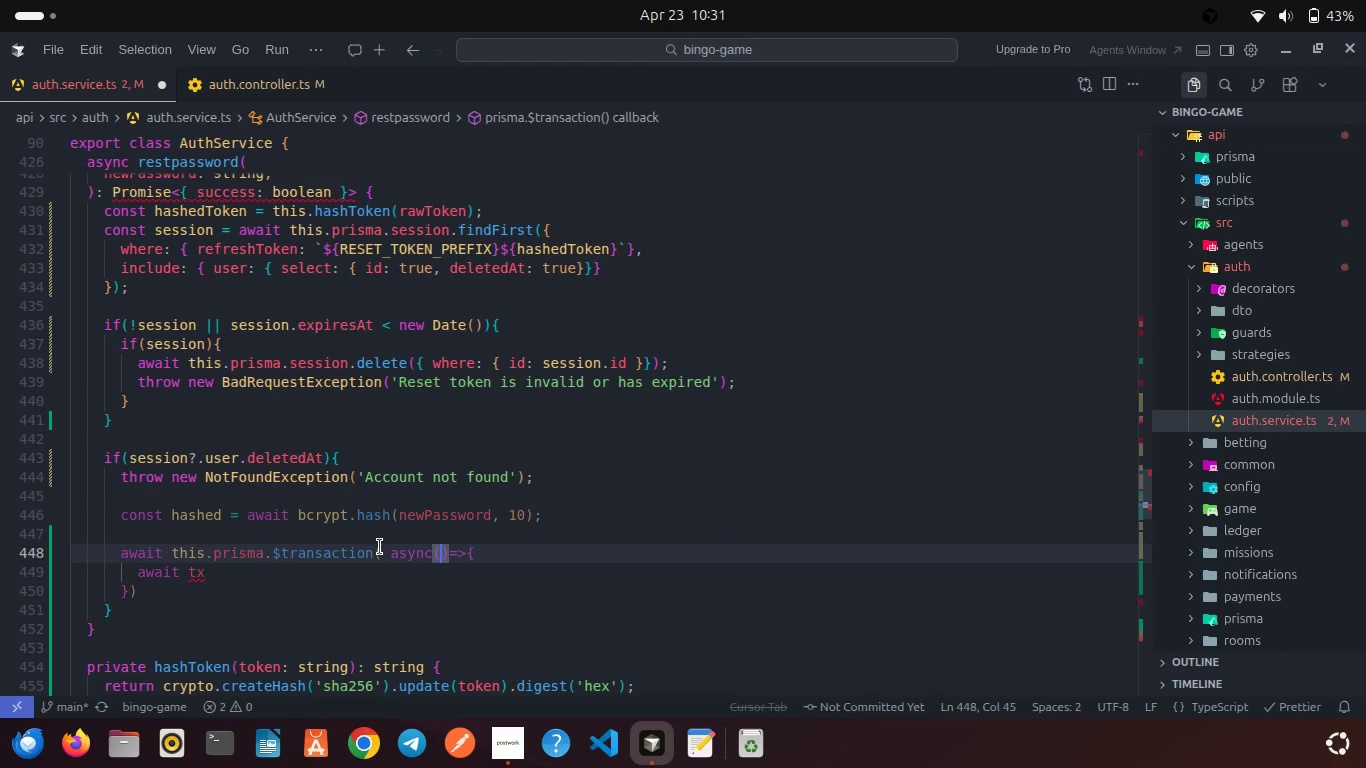 
type( )
key(Backspace)
type(tx)
 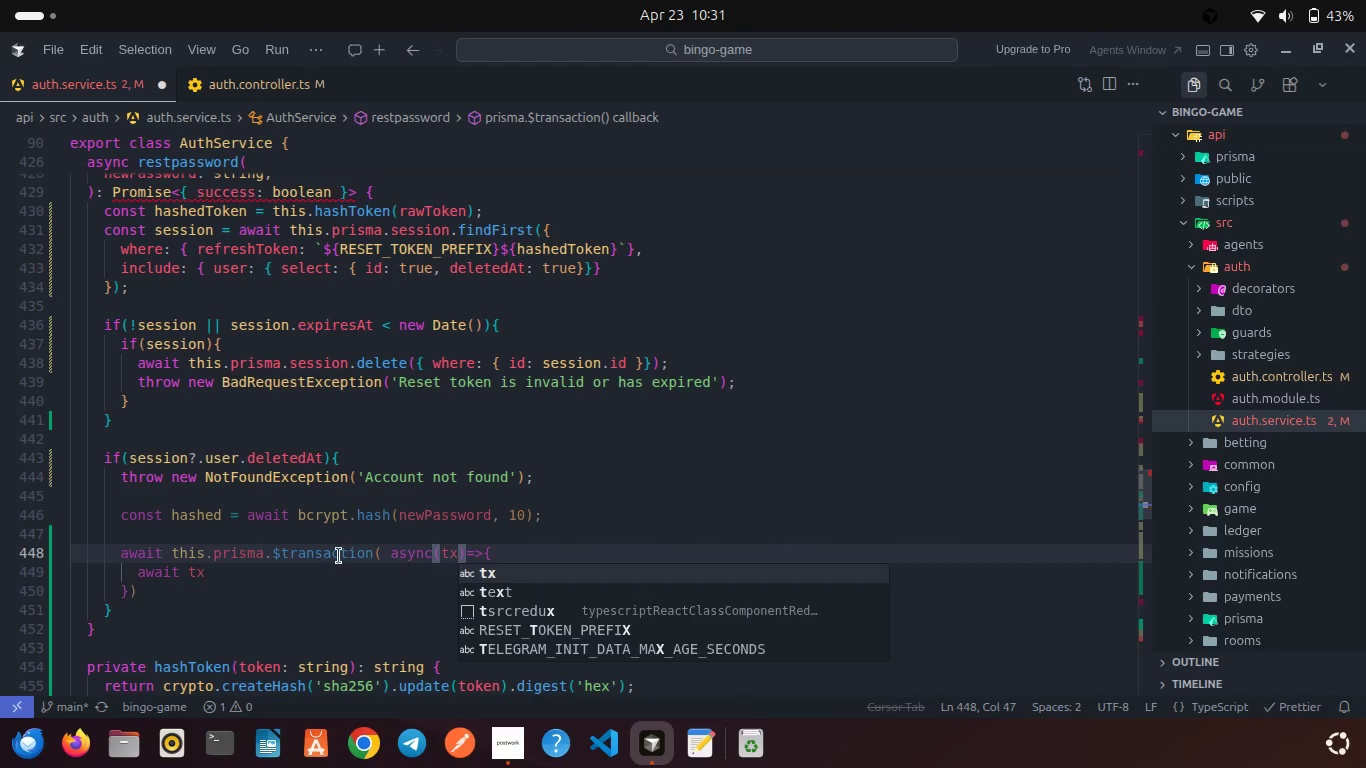 
left_click([338, 556])
 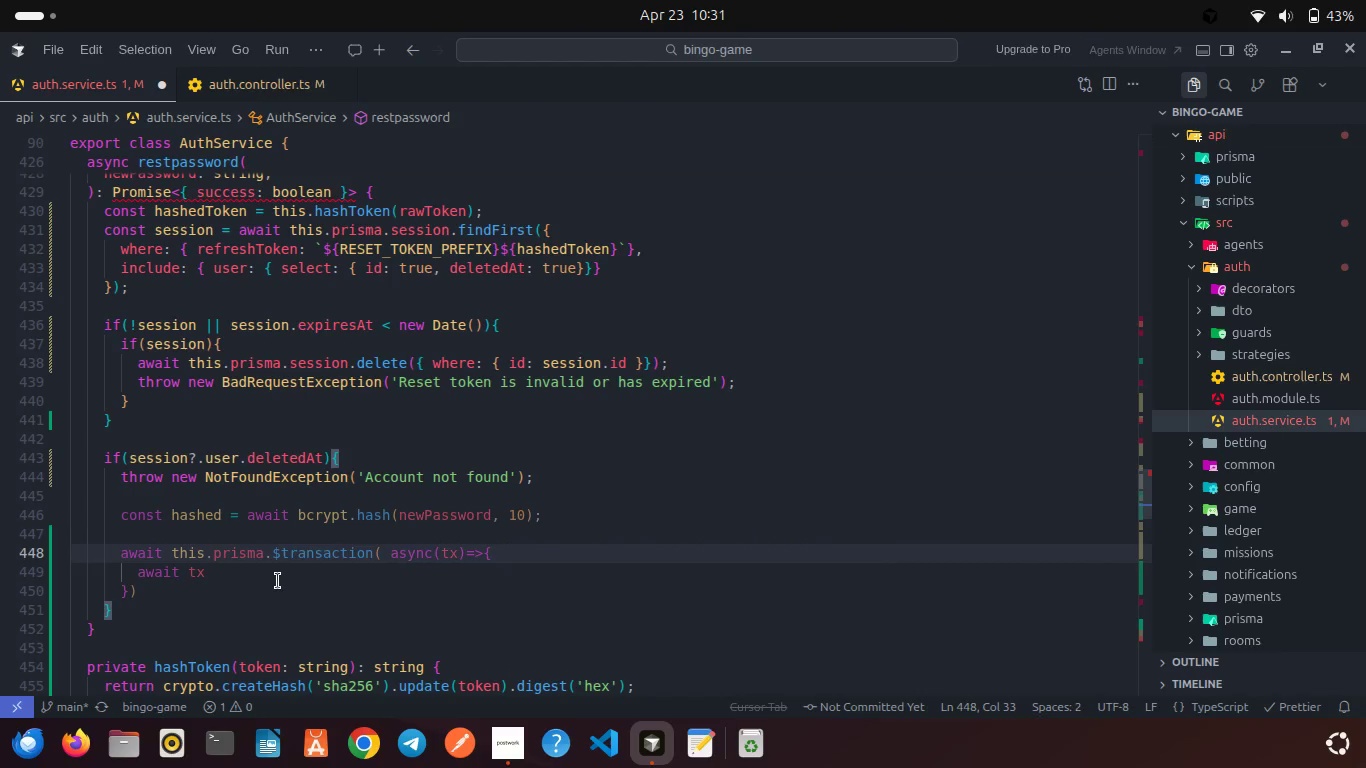 
left_click([278, 581])
 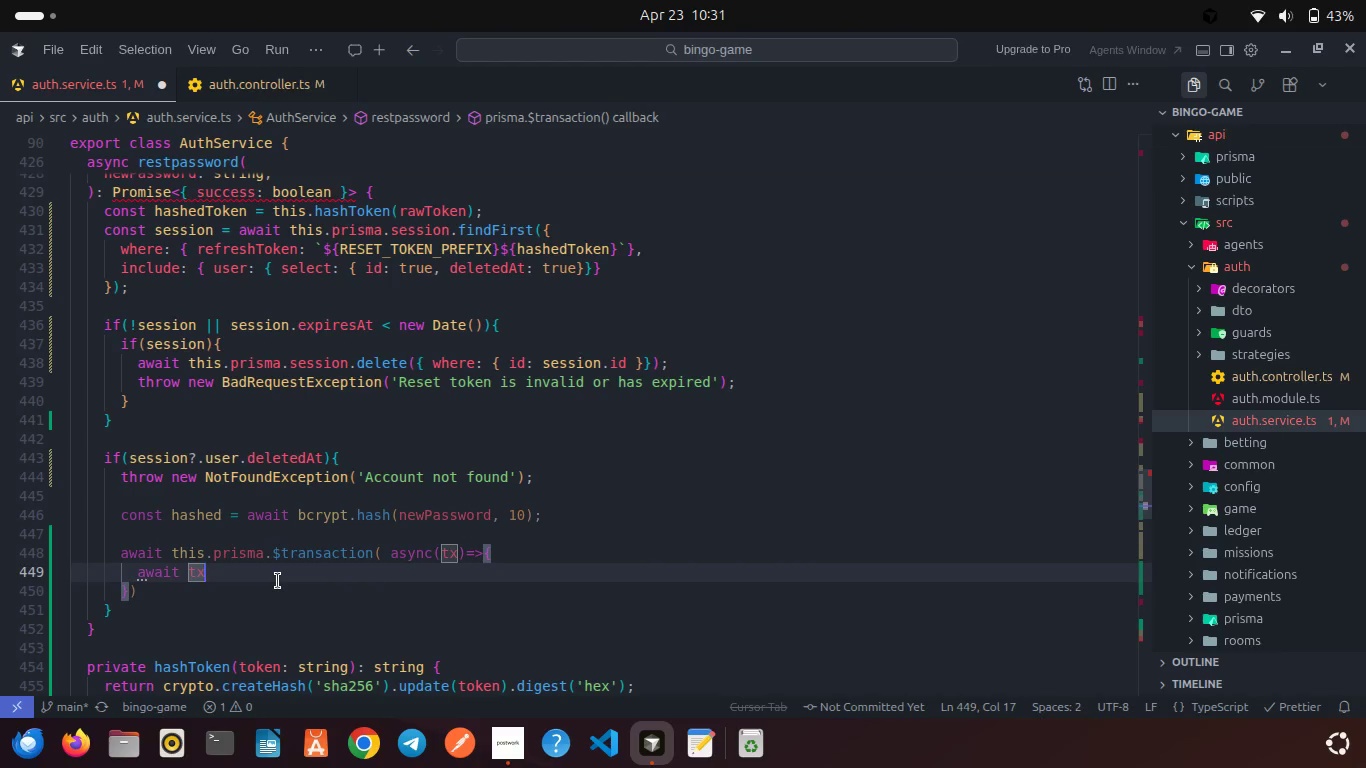 
key(Backspace)
key(Backspace)
type(.)
key(Backspace)
type(tx.)
 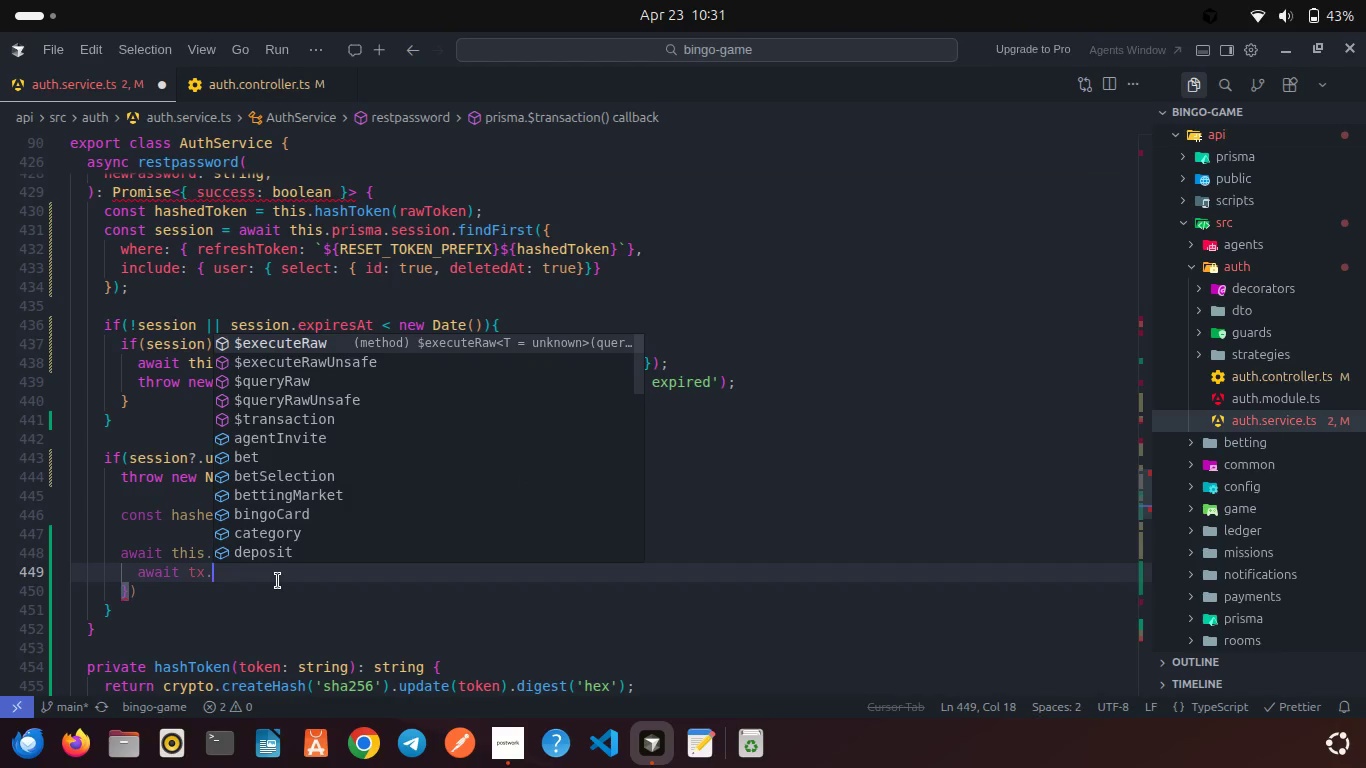 
wait(10.03)
 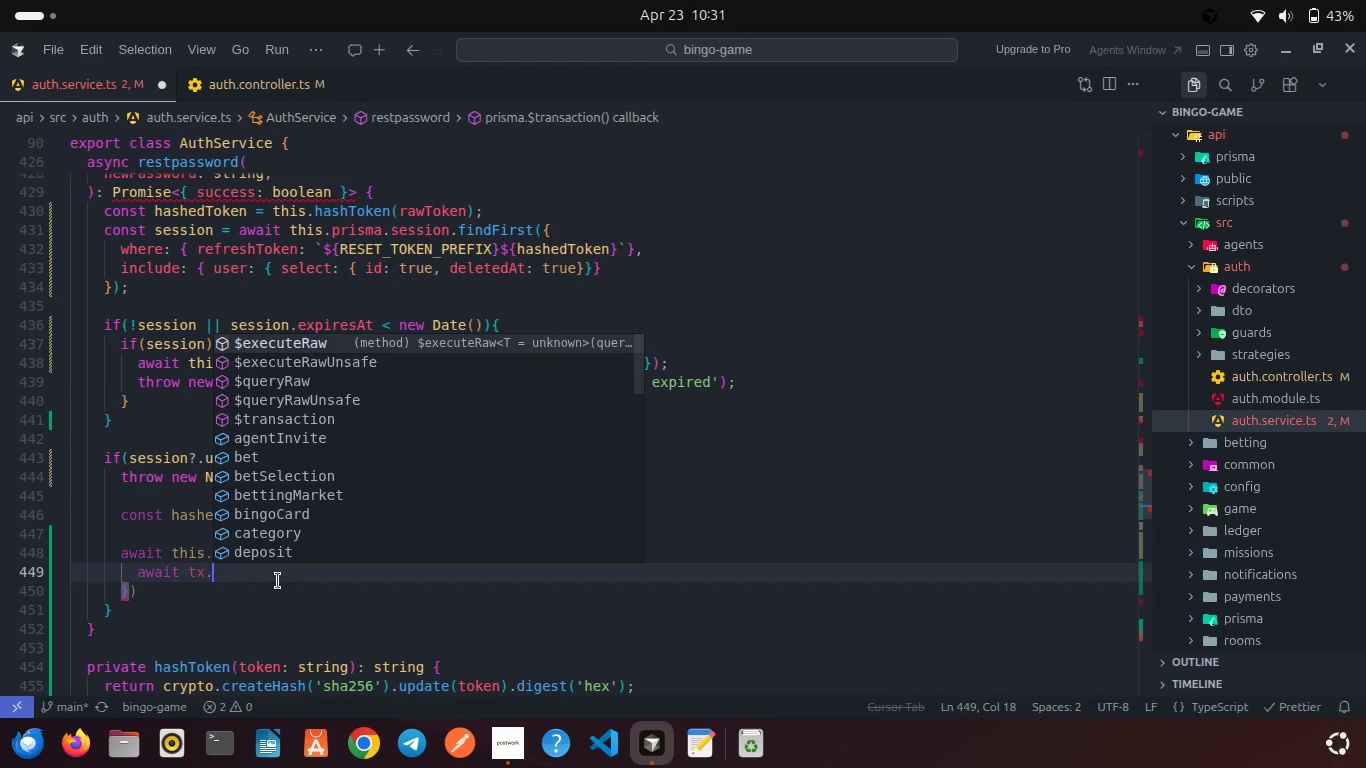 
type(tx)
key(Backspace)
key(Backspace)
key(Backspace)
type(.us)
 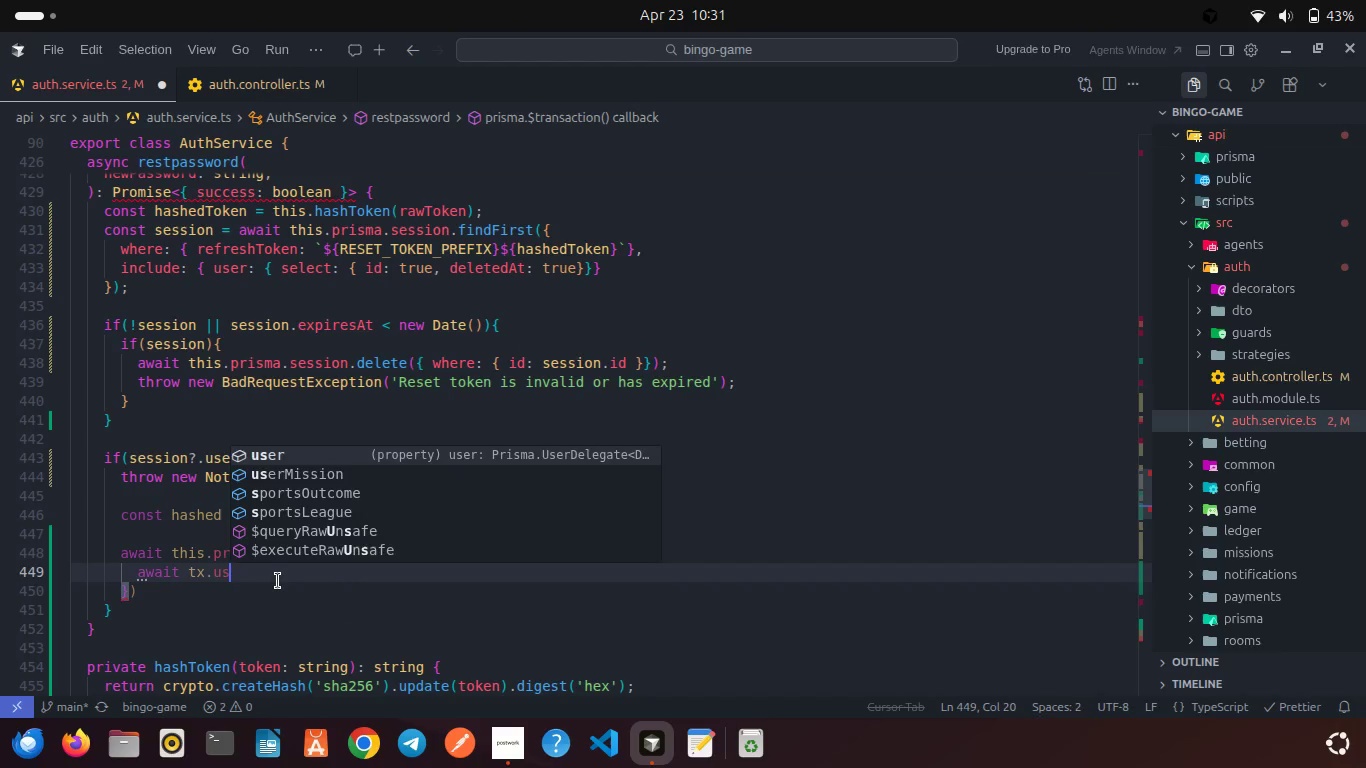 
key(Enter)
 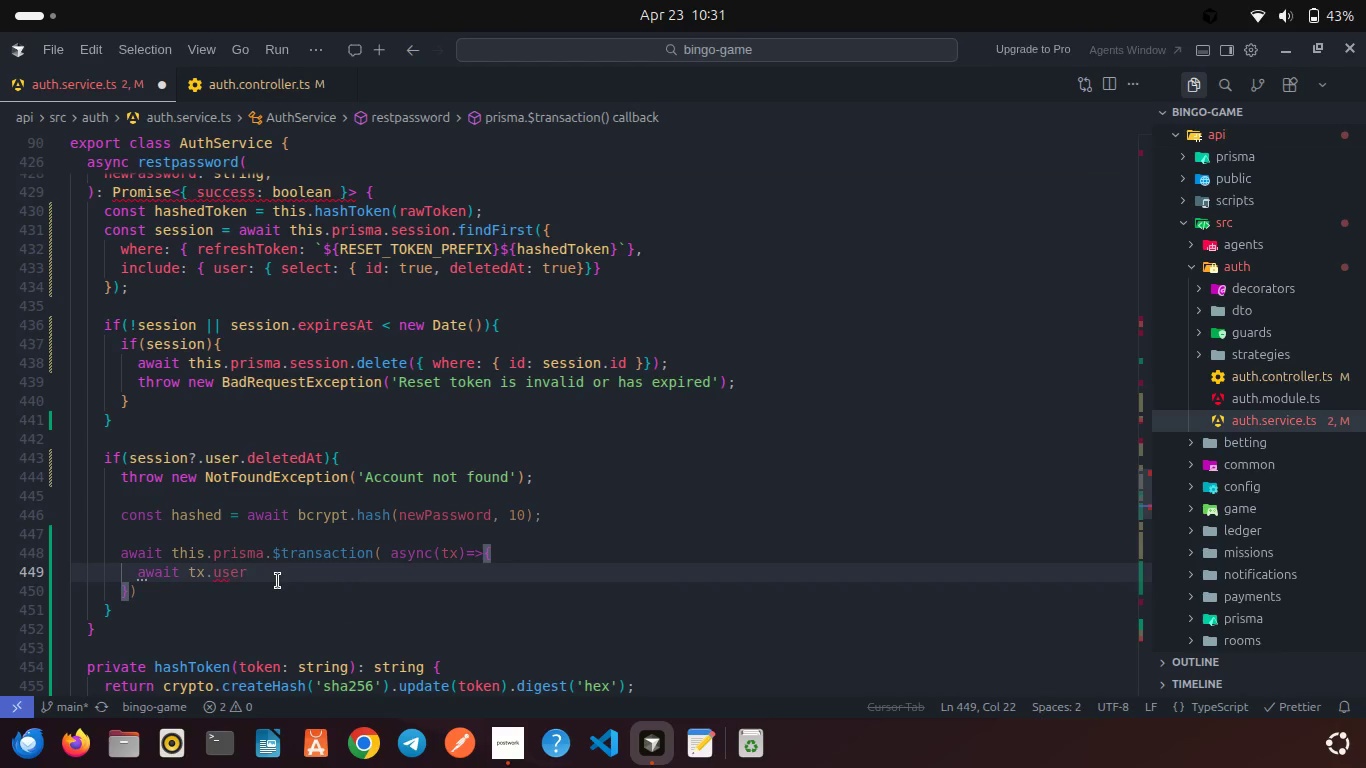 
key(Period)
 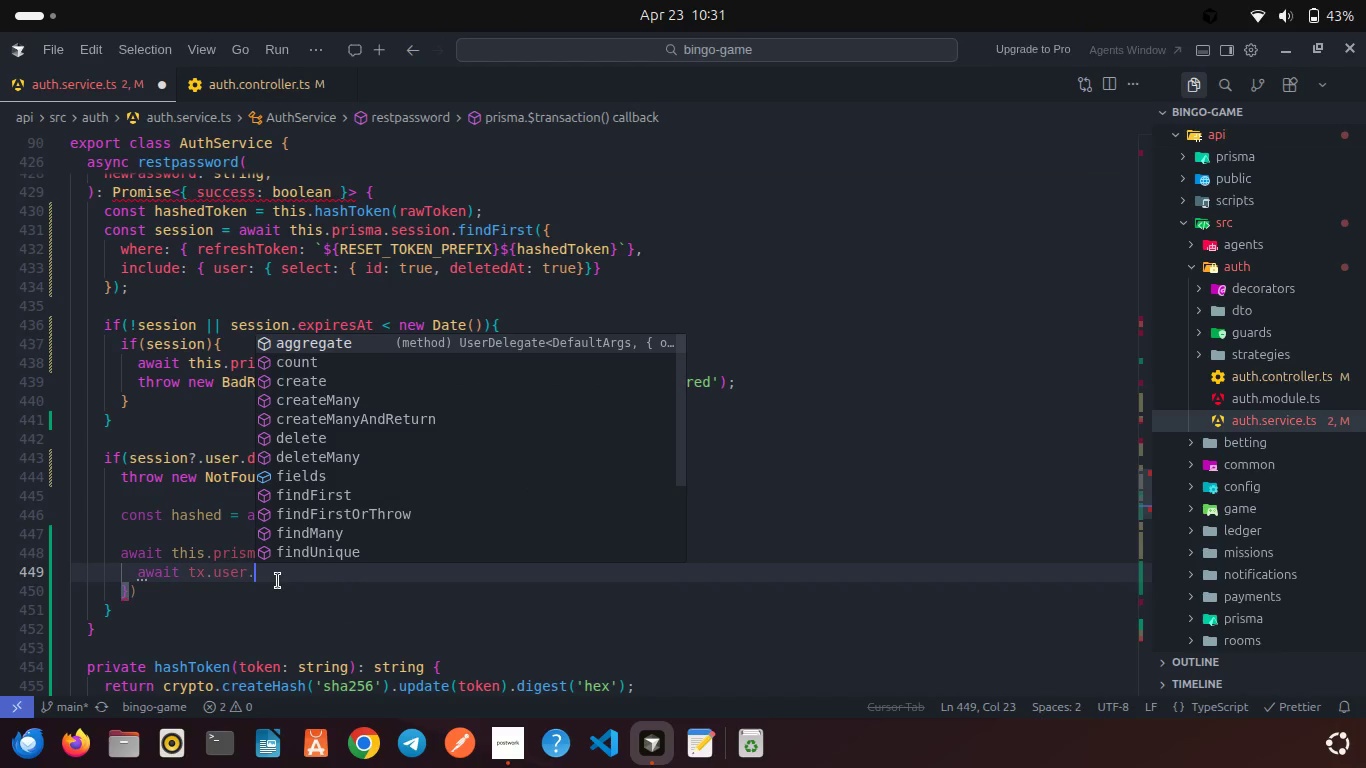 
key(U)
 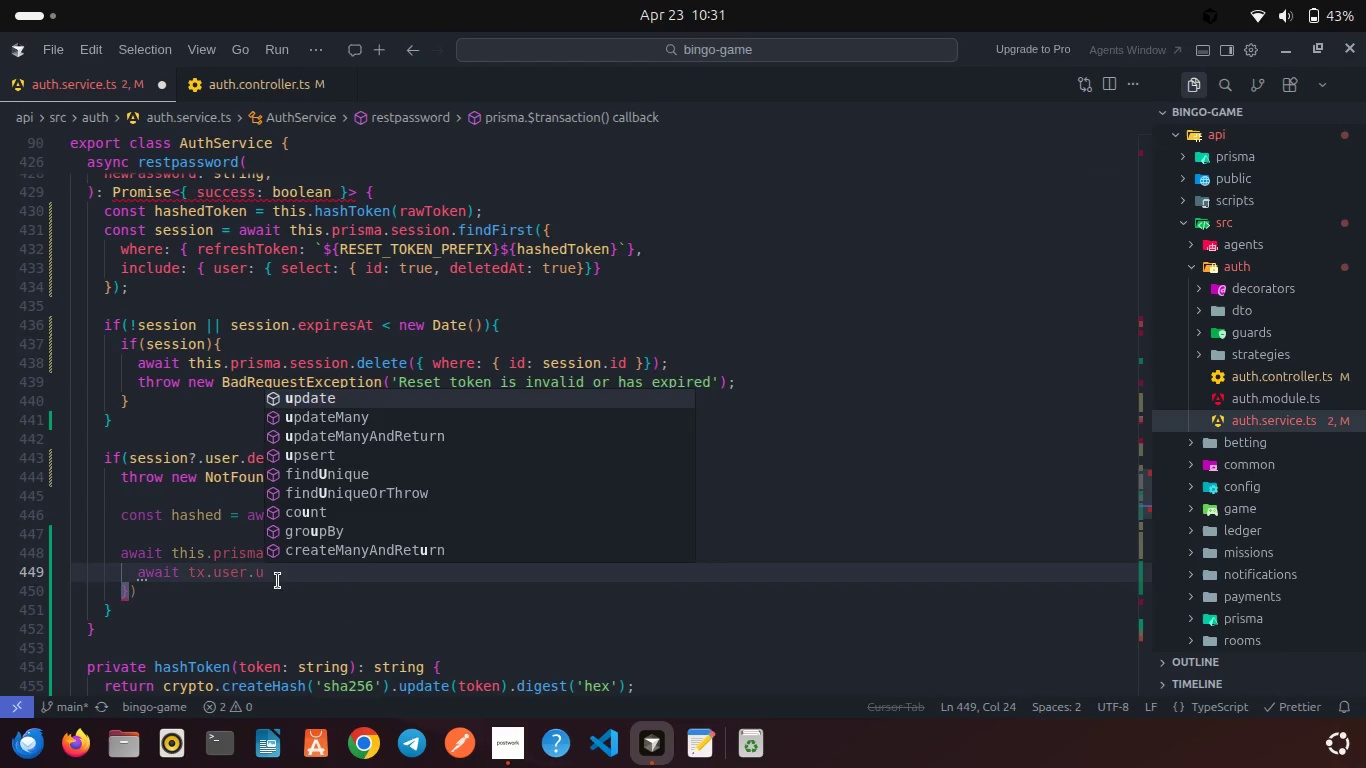 
key(Enter)
 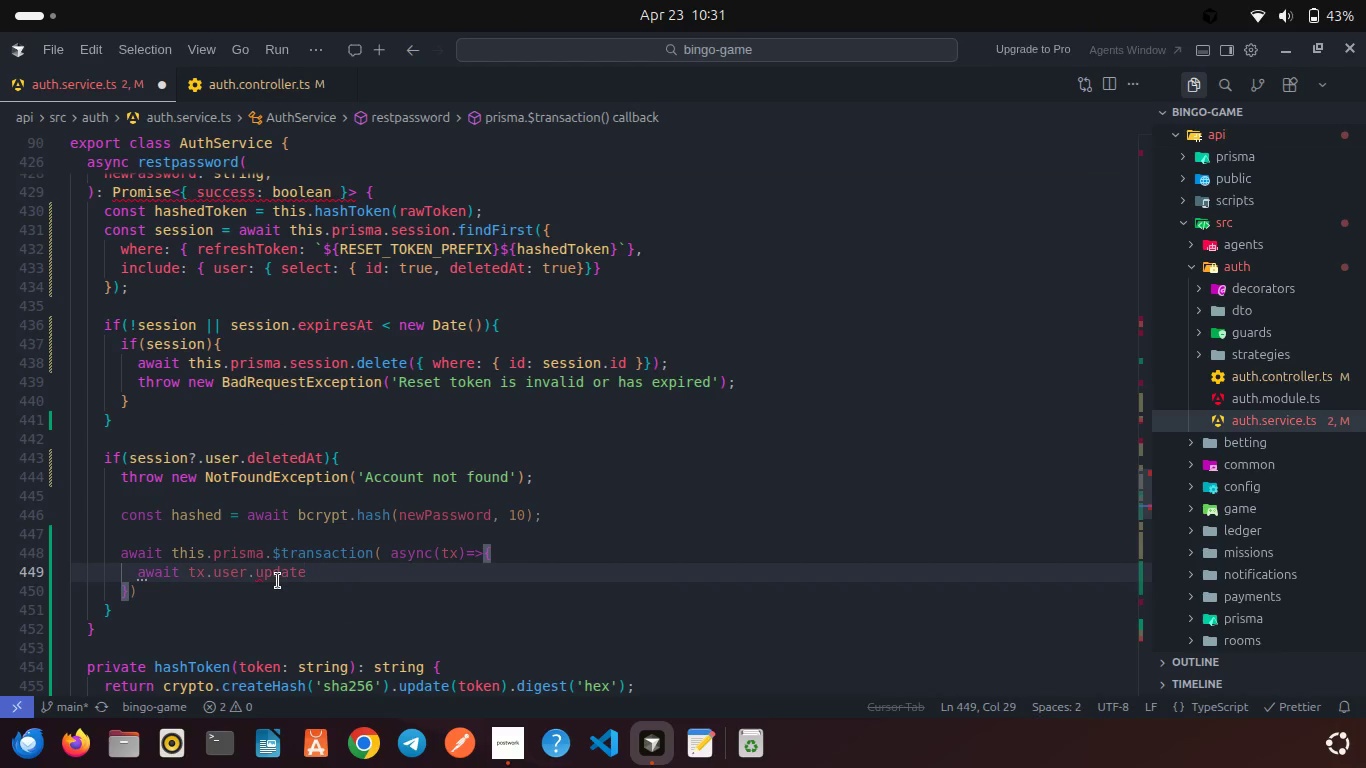 
key(Shift+9)
 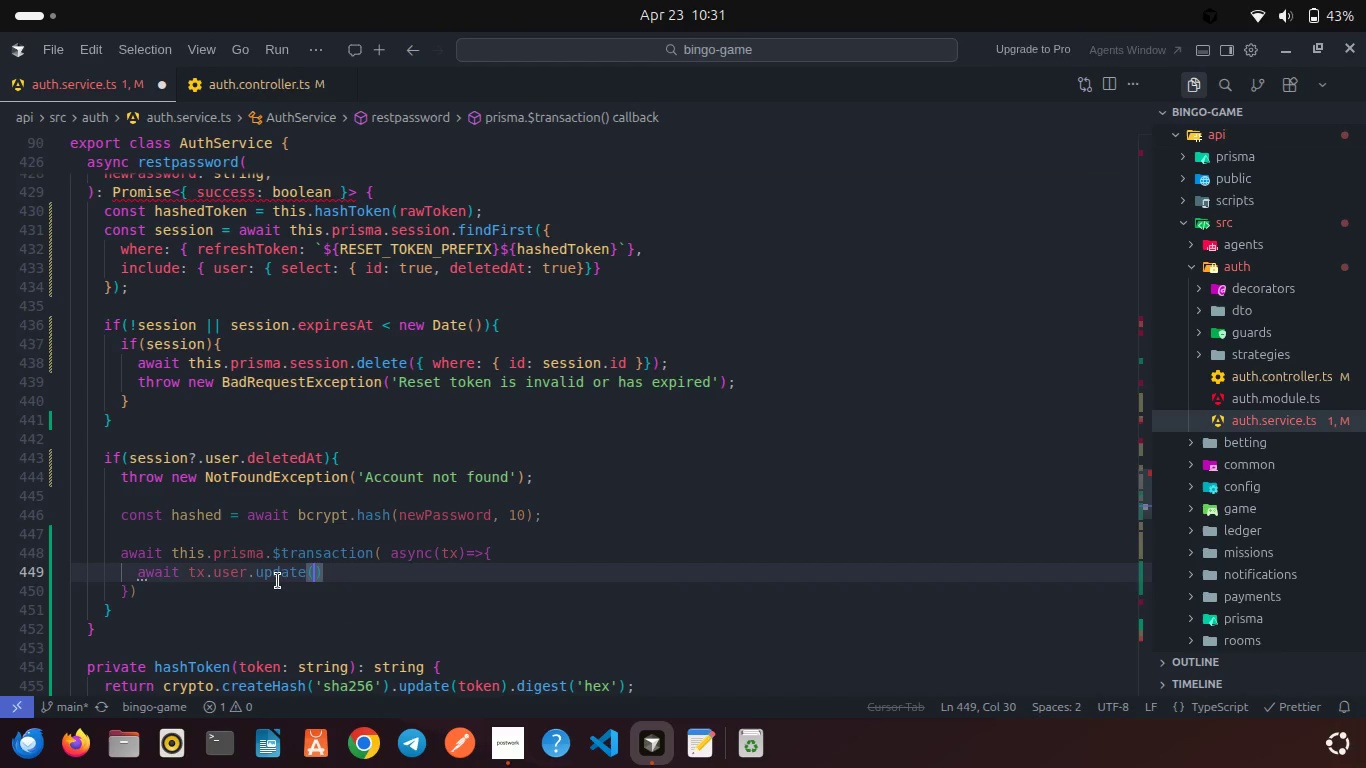 
key(Shift+ShiftRight)
 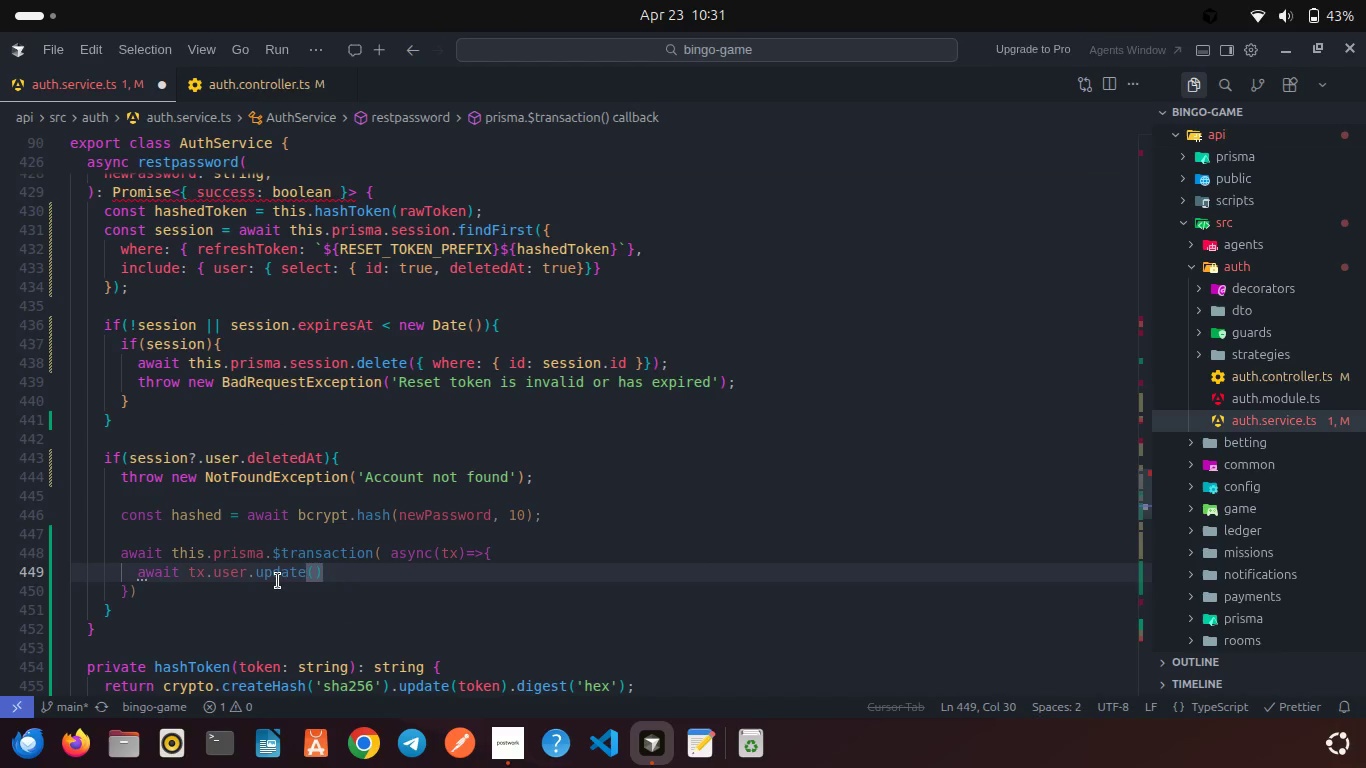 
key(Shift+BracketLeft)
 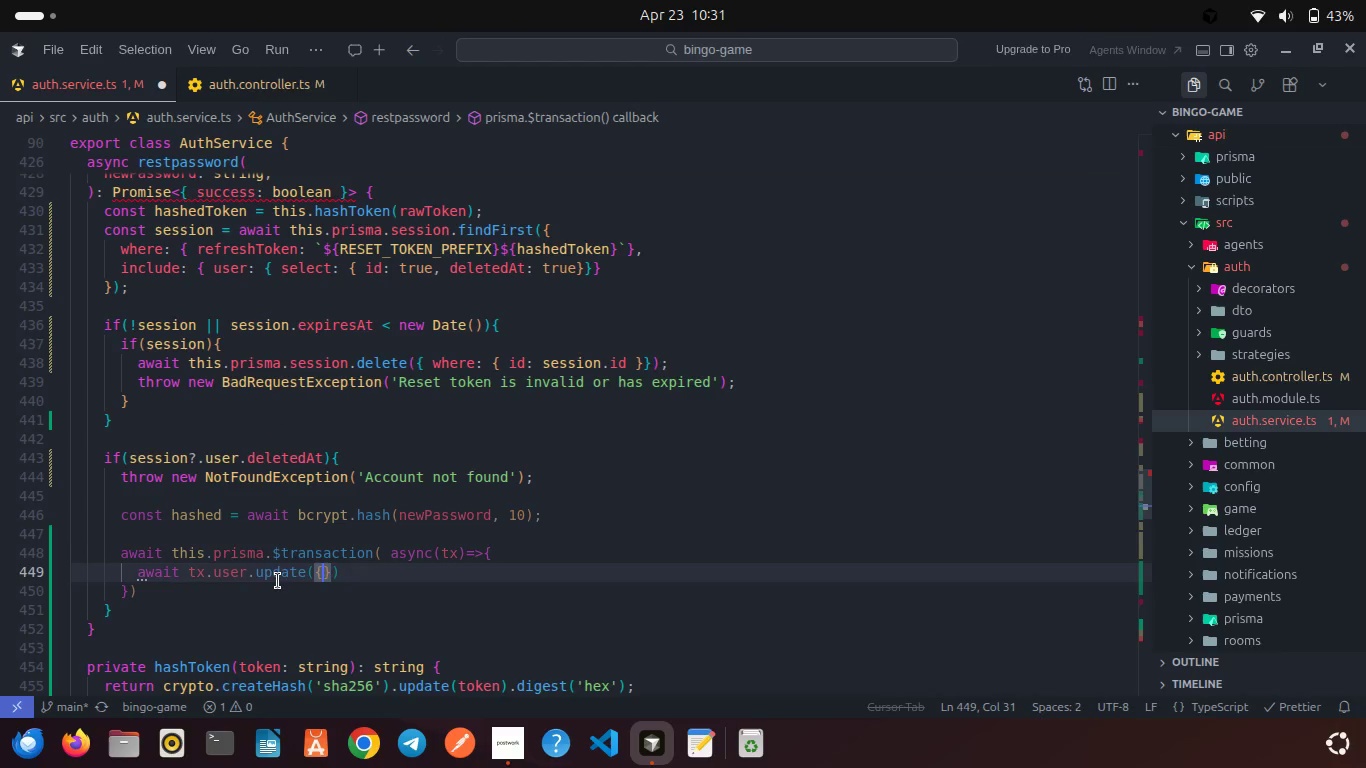 
key(Enter)
 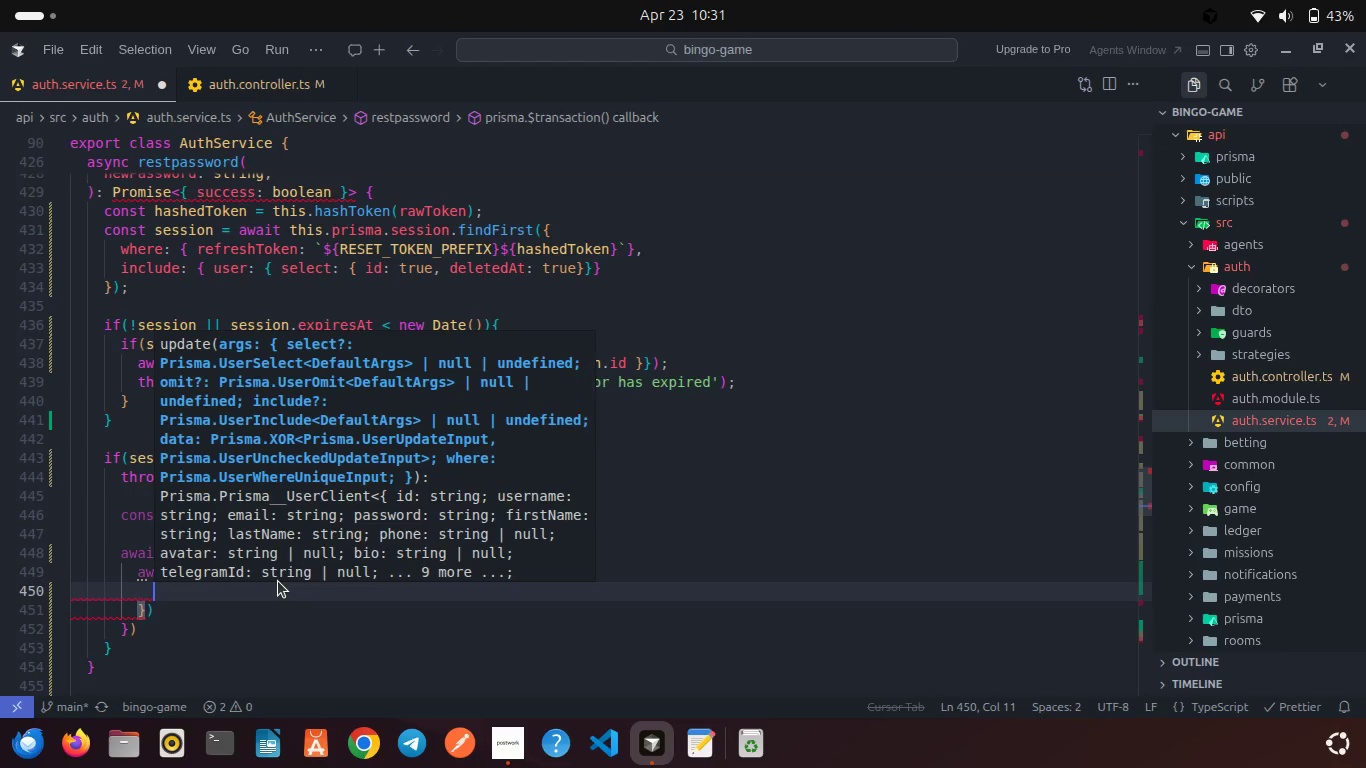 
type(whe)
 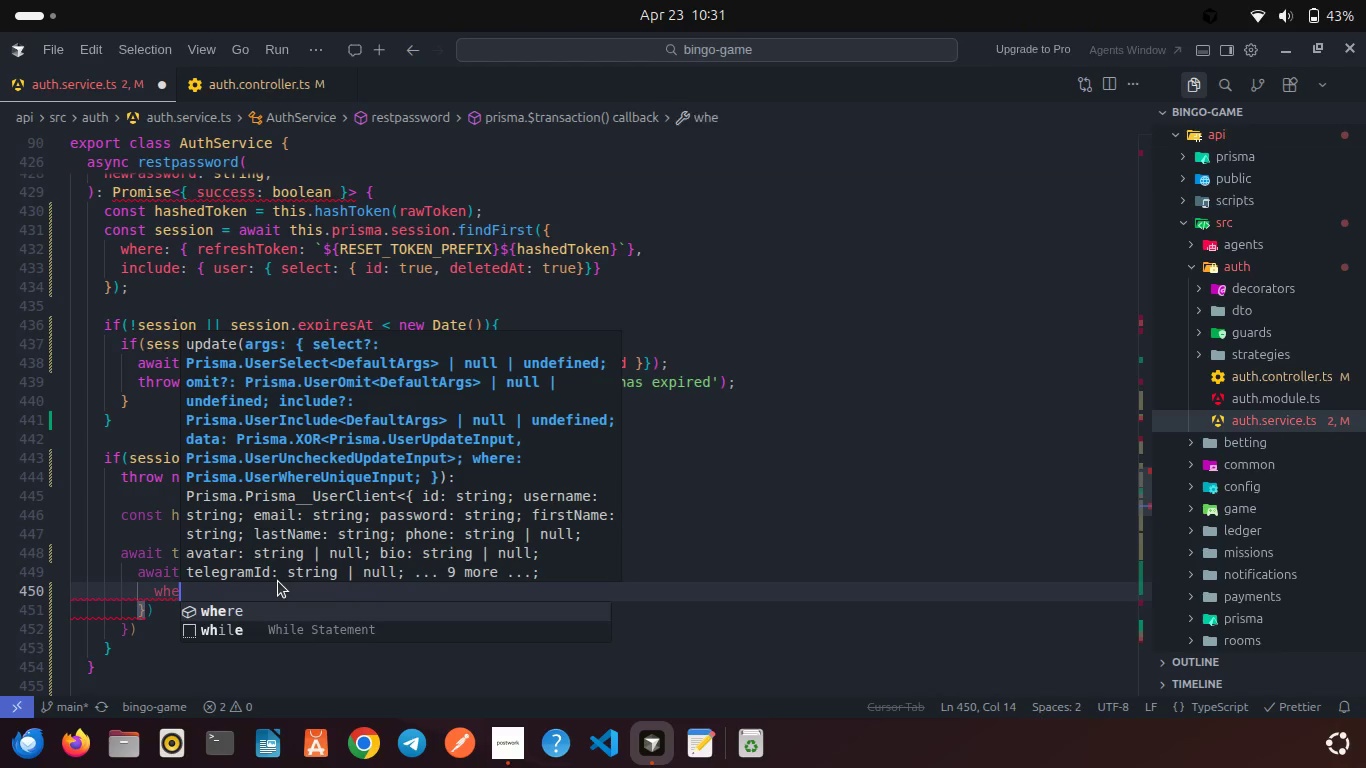 
key(Enter)
 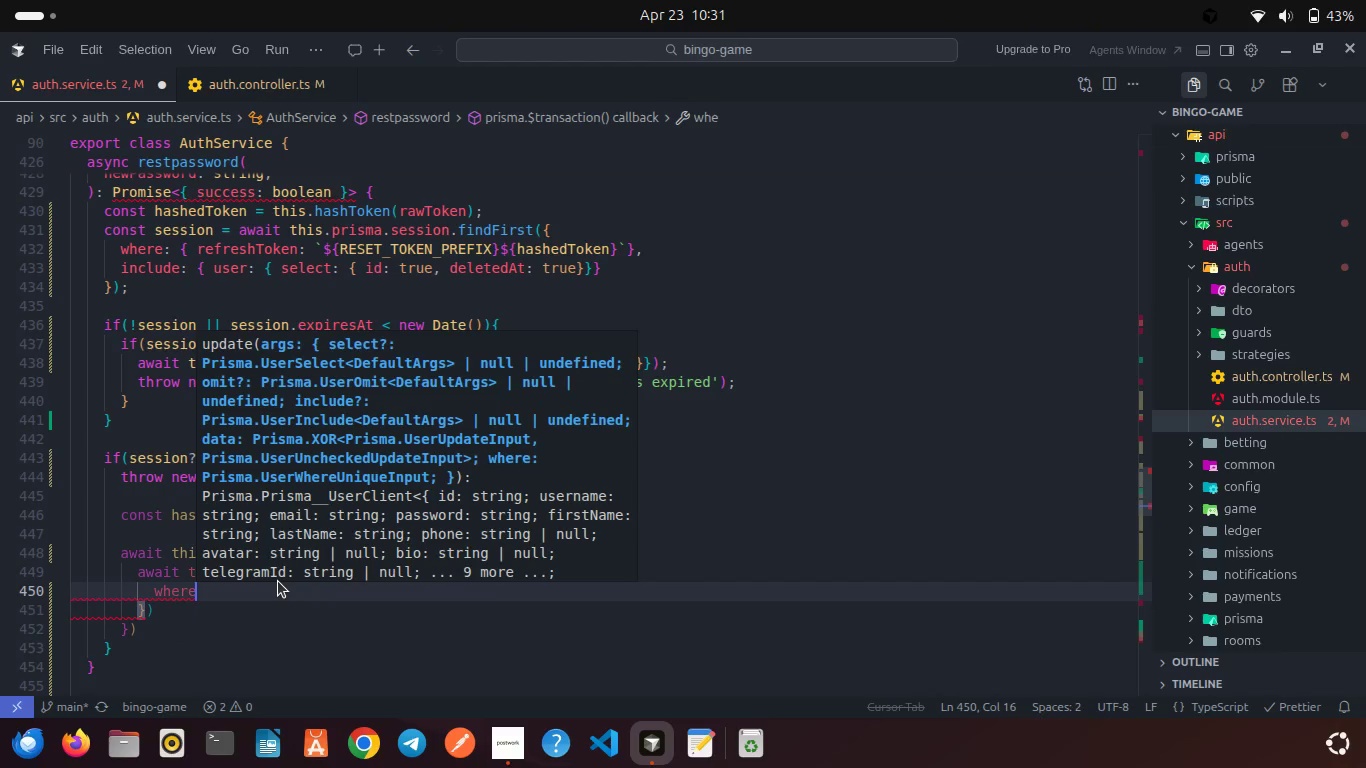 
type(: { id: sess)
 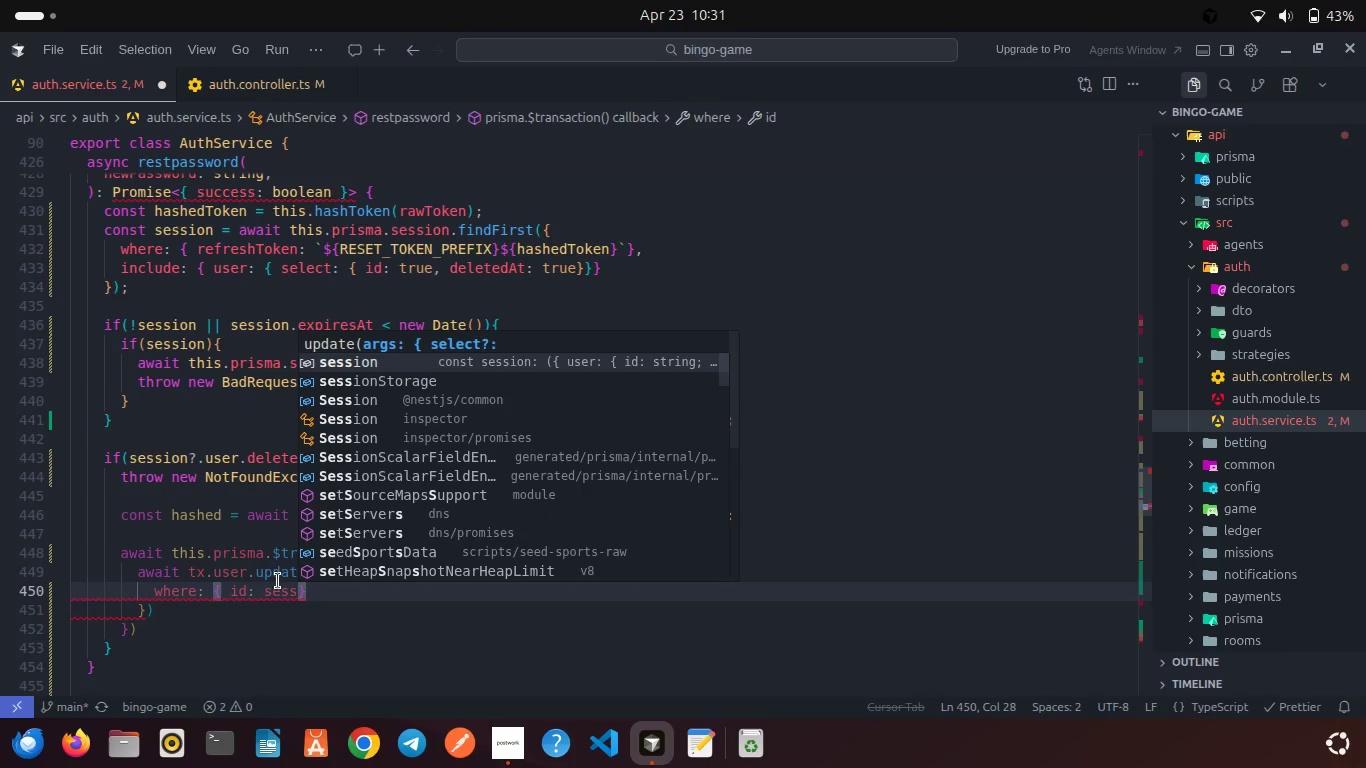 
key(Enter)
 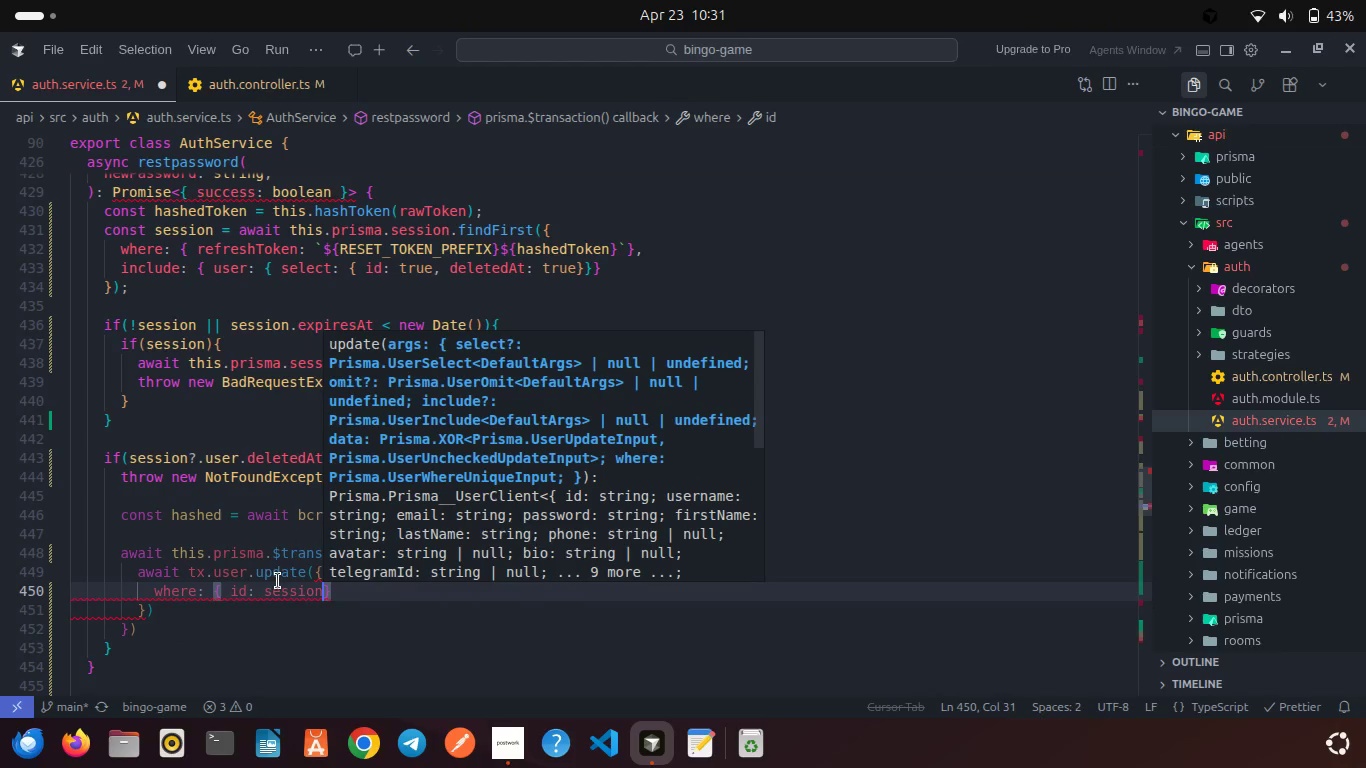 
type(.userI)
 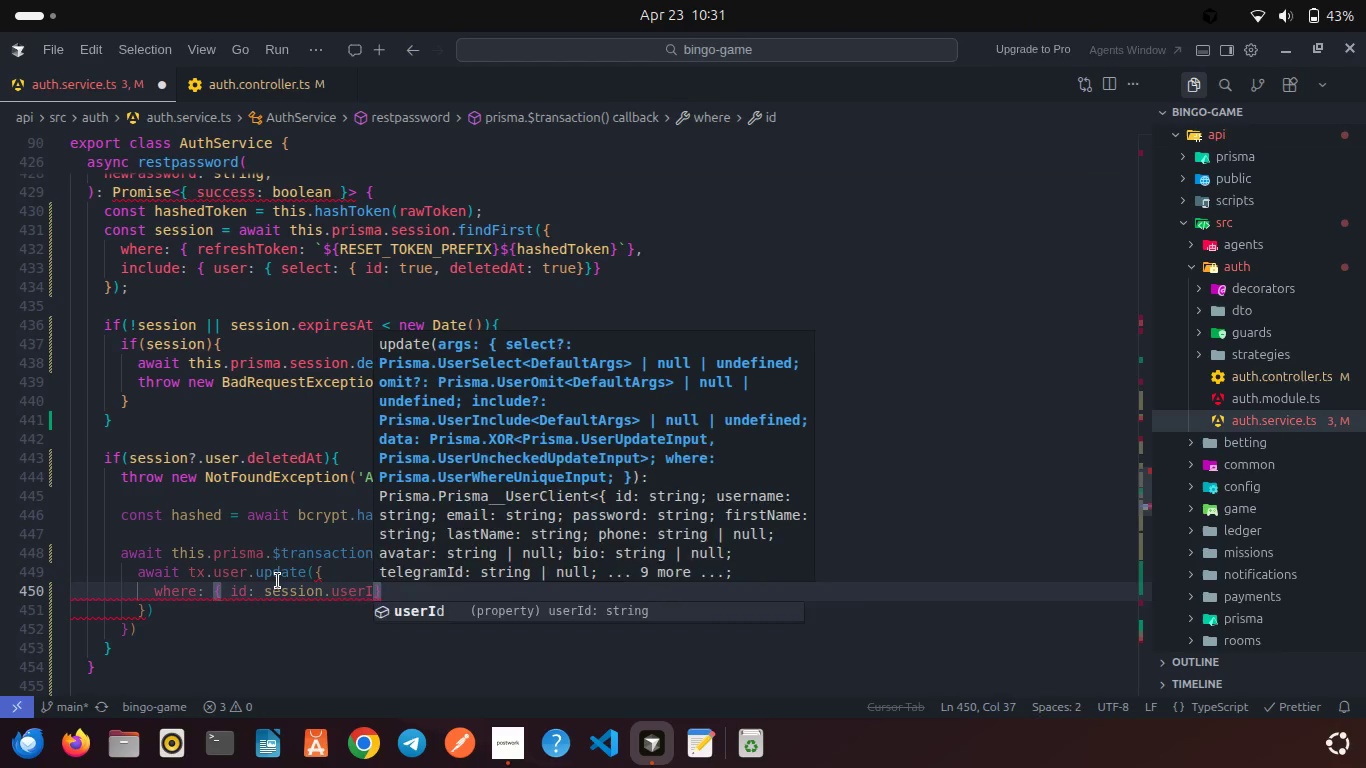 
 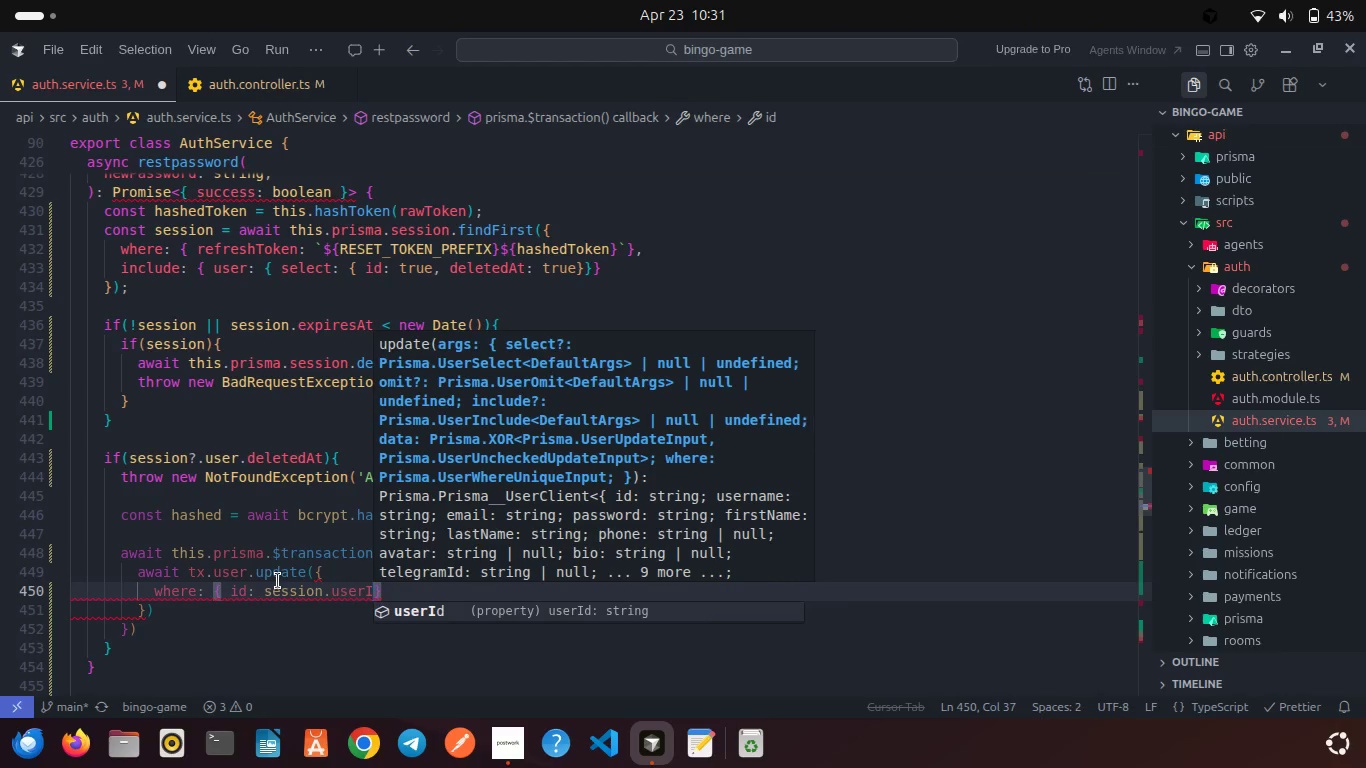 
key(Enter)
 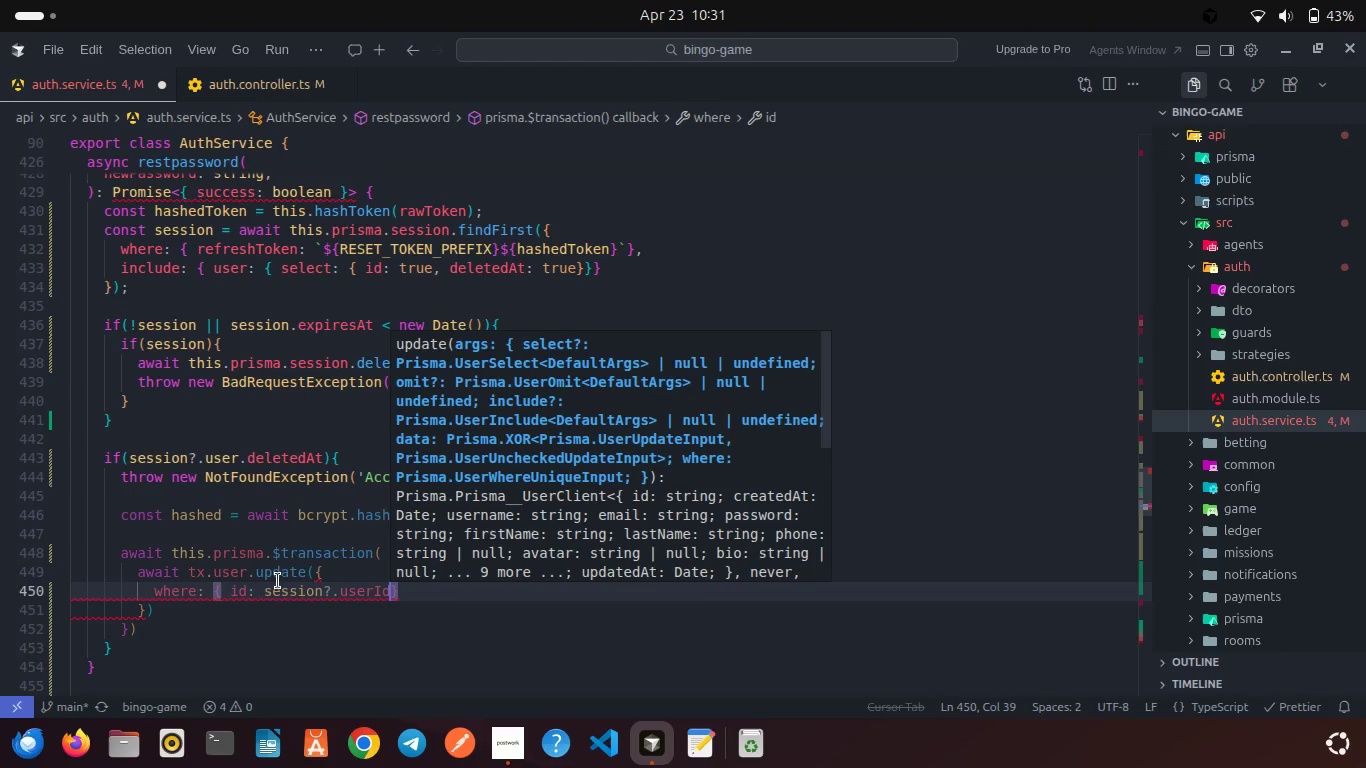 
key(Space)
 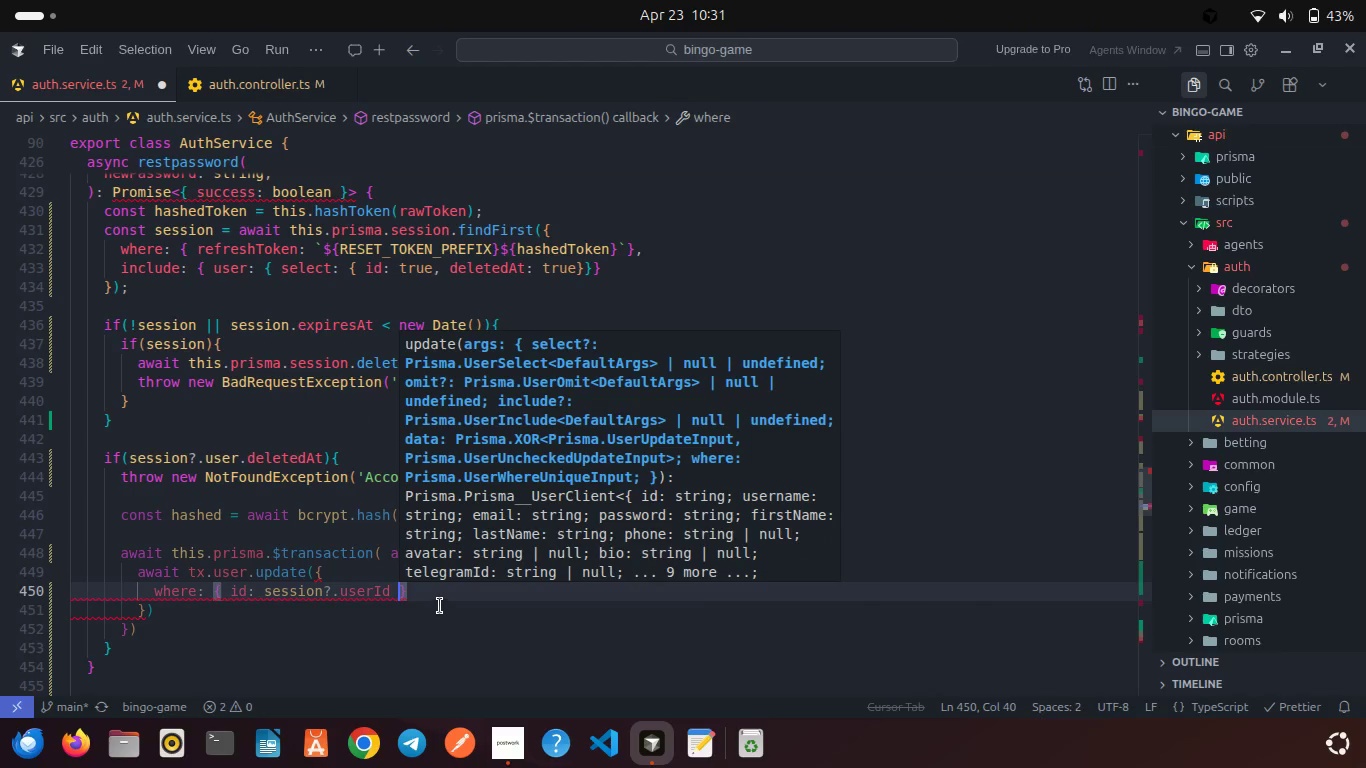 
left_click([436, 599])
 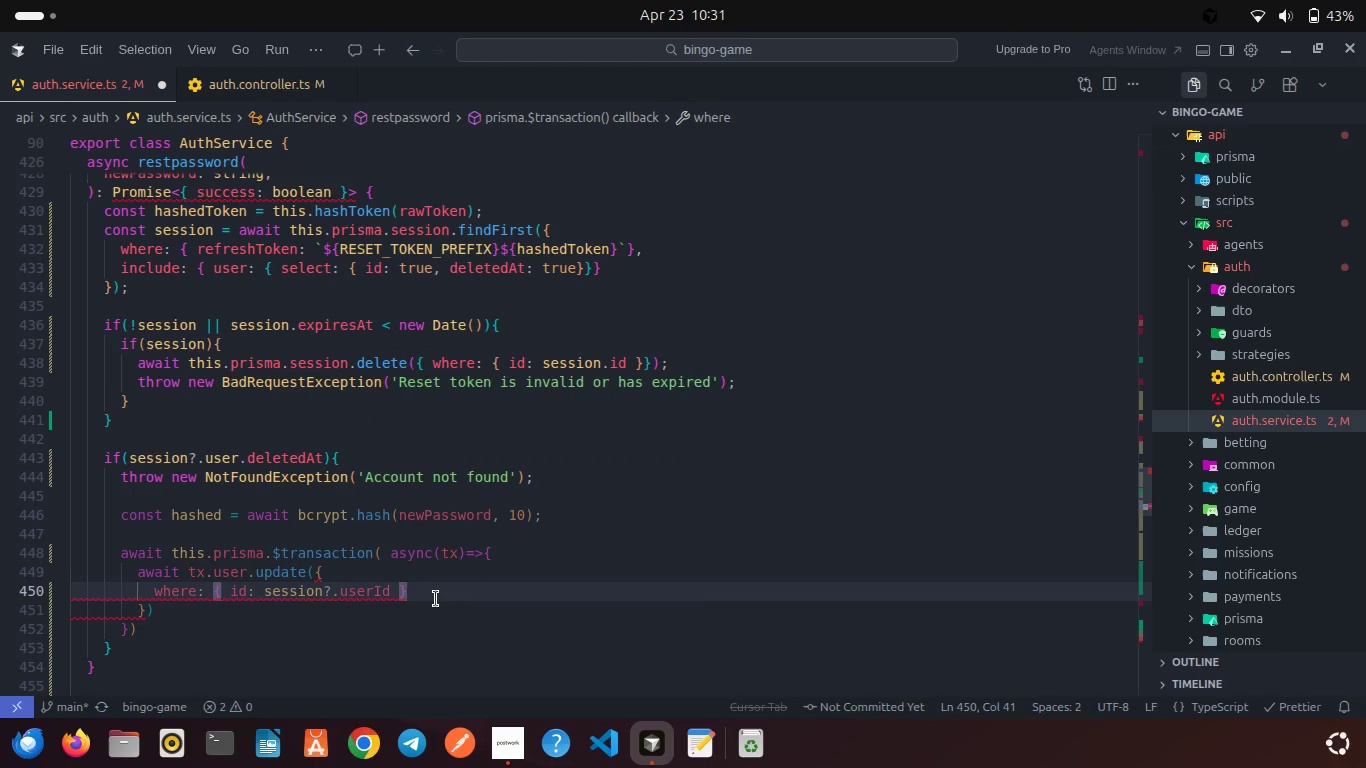 
key(Comma)
 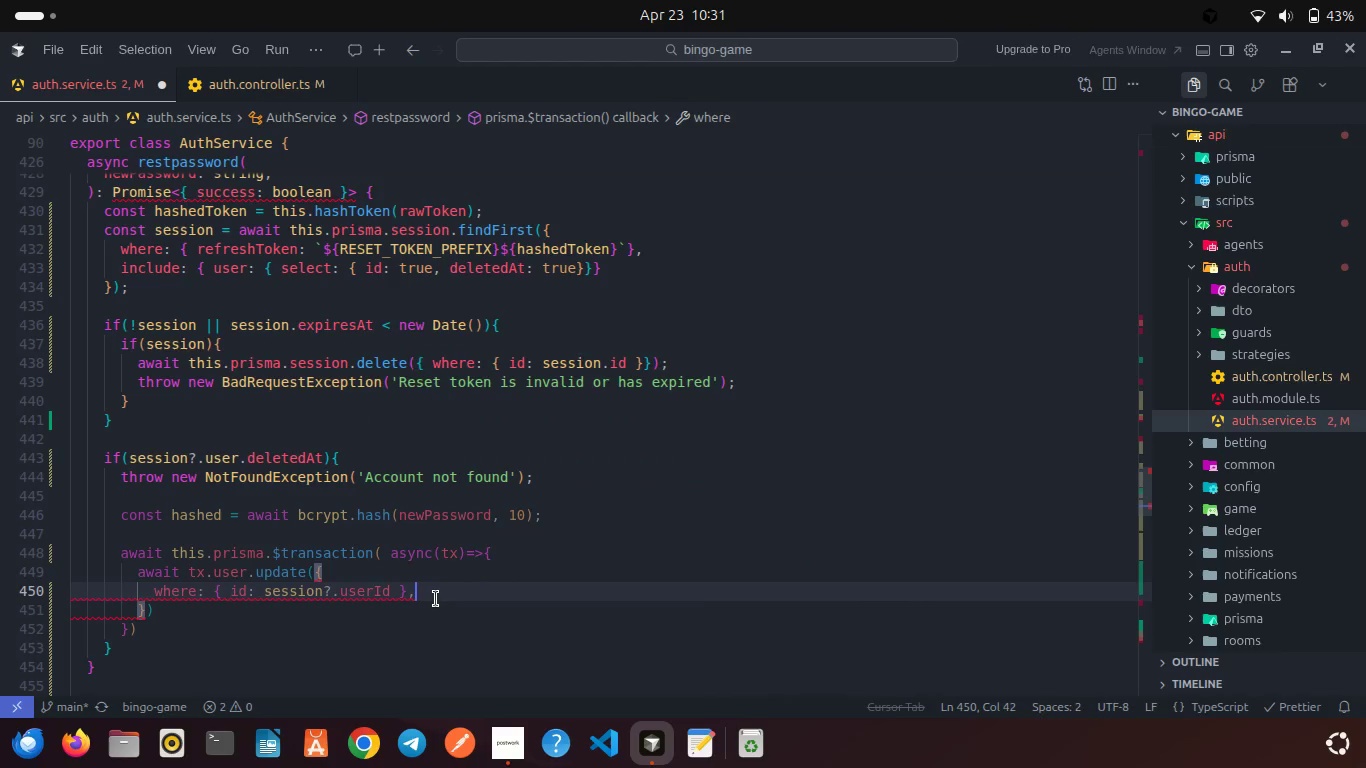 
key(Enter)
 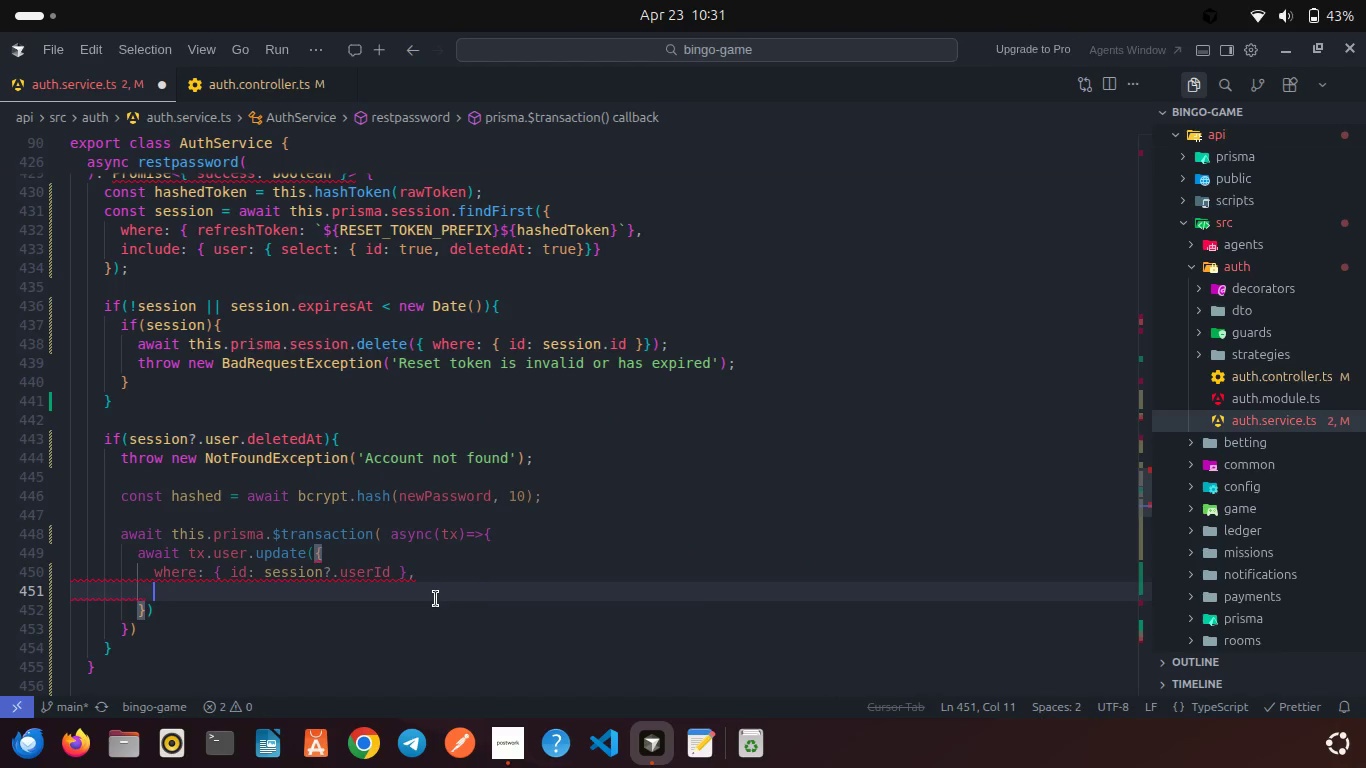 
type(da)
 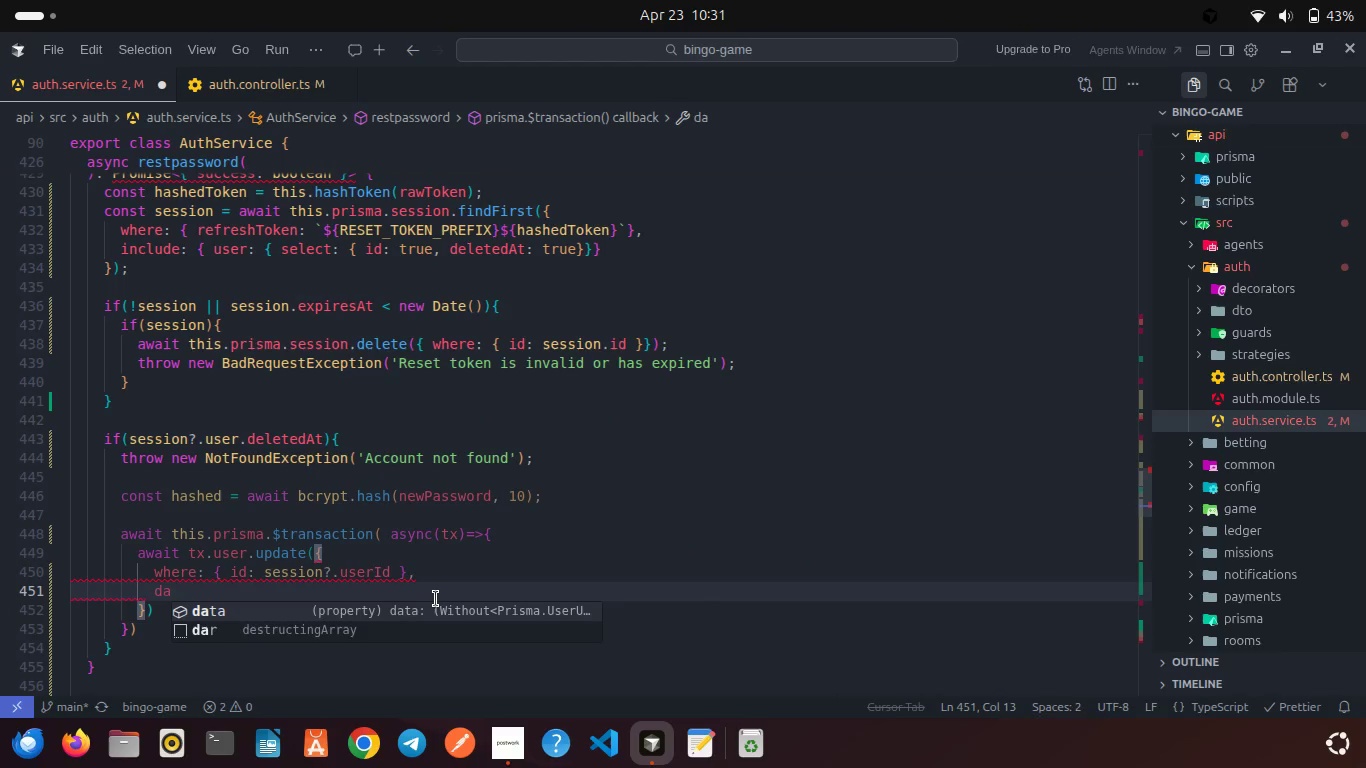 
key(Enter)
 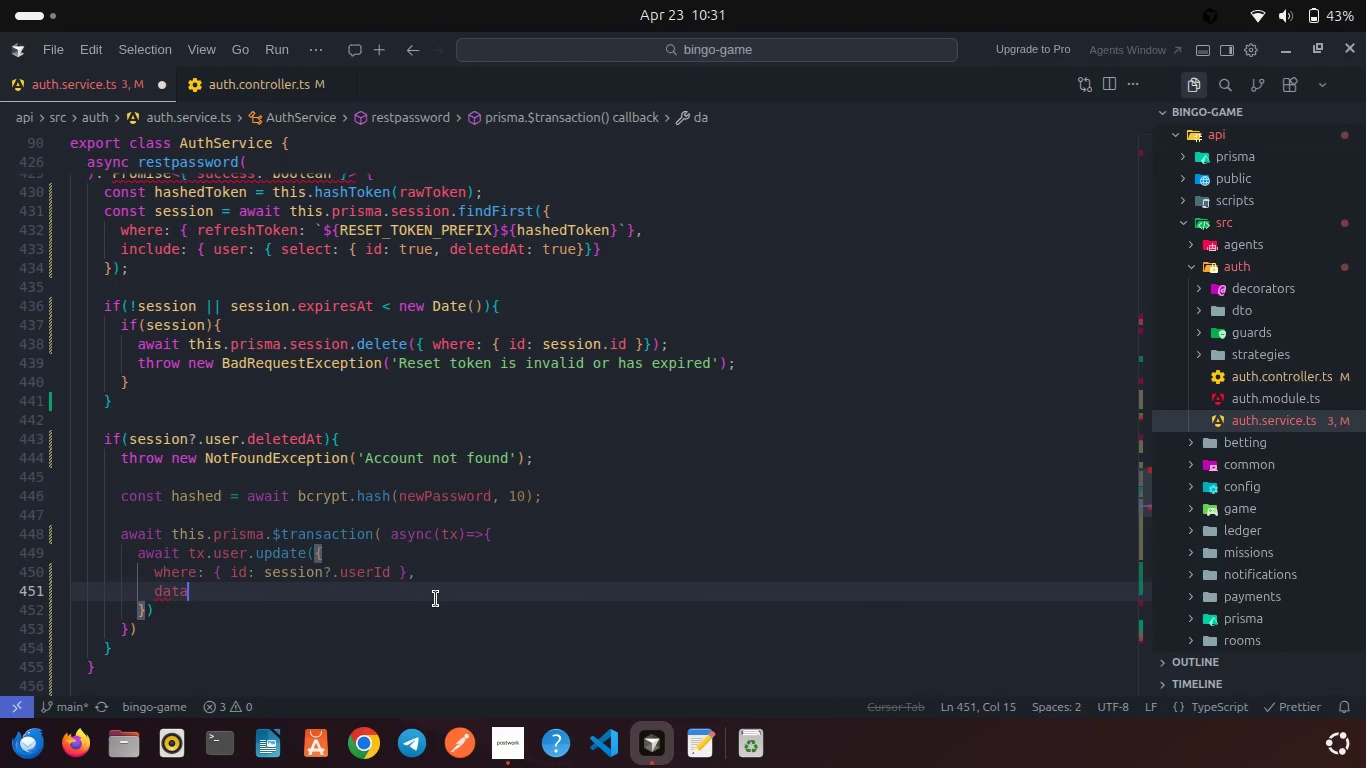 
type(: { pass)
 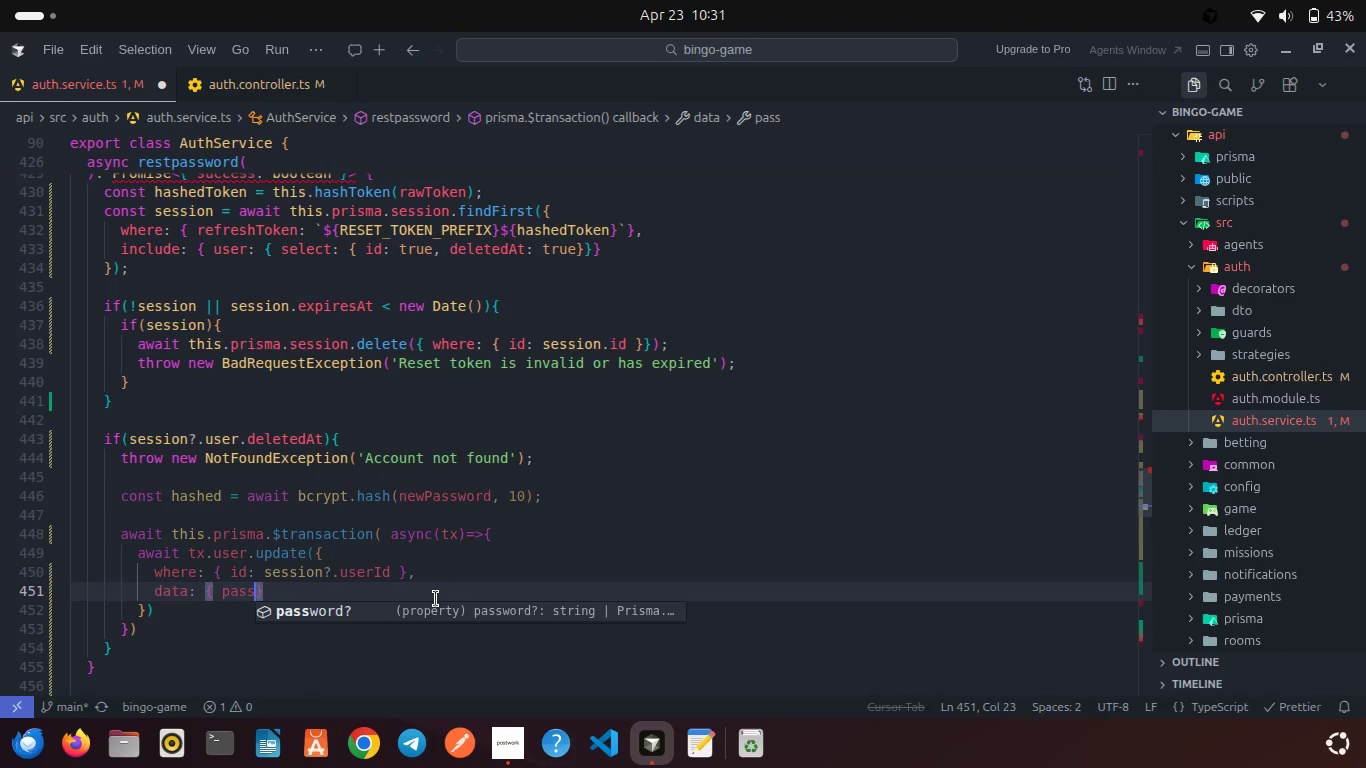 
key(Enter)
 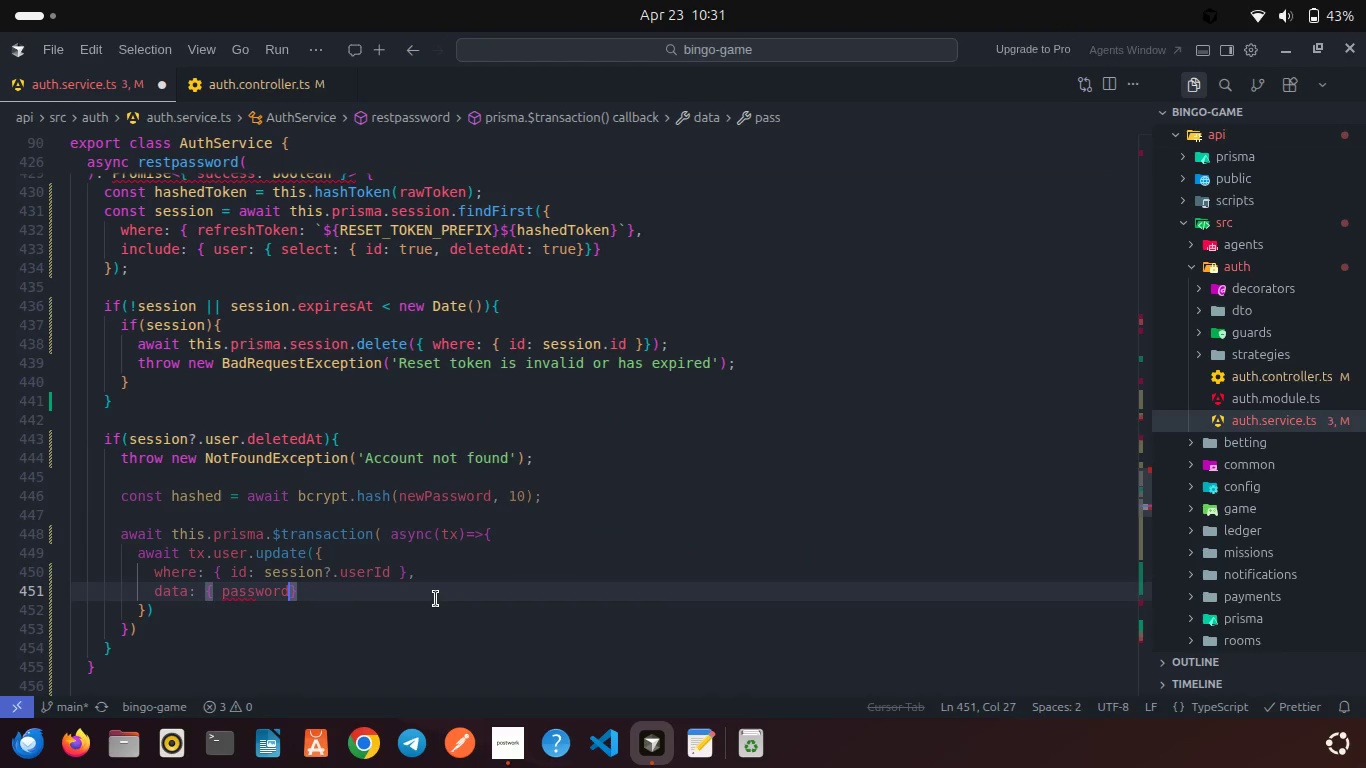 
type(: hase)
 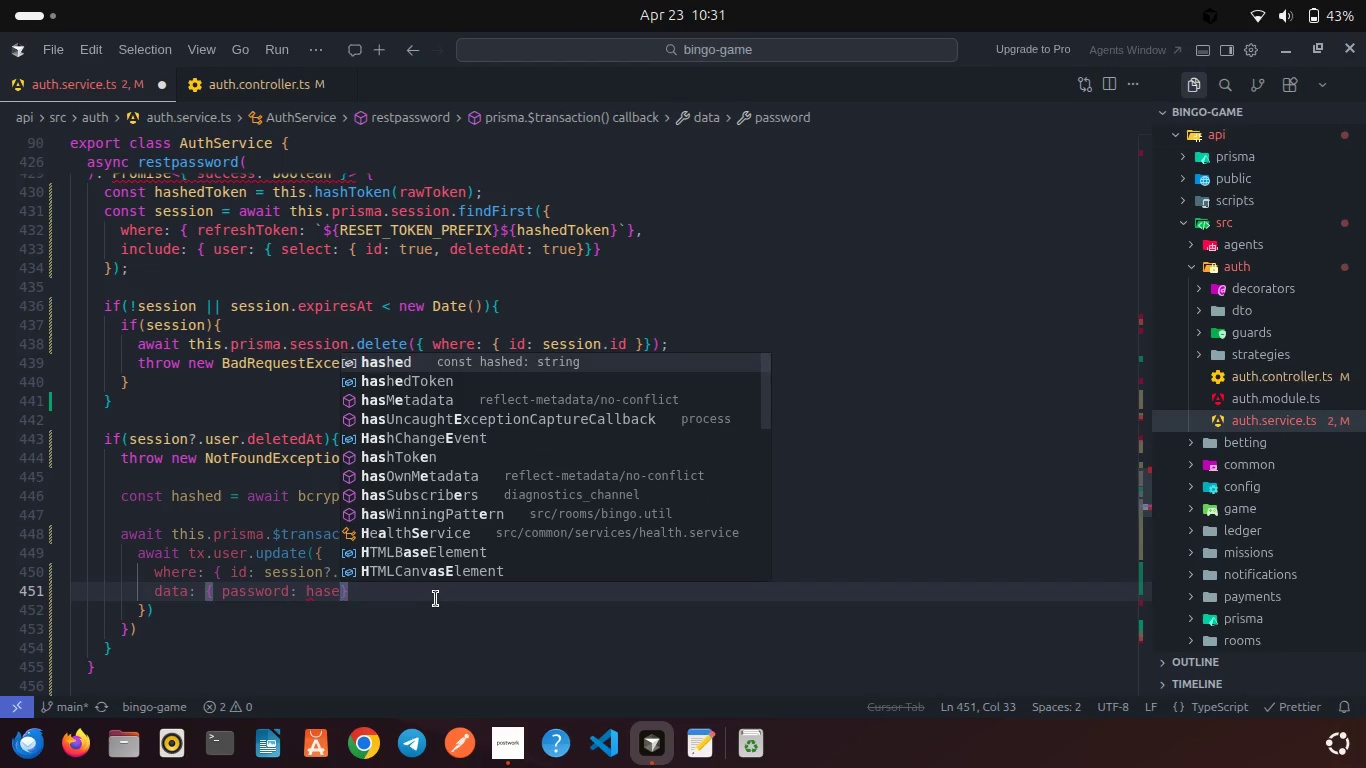 
key(Enter)
 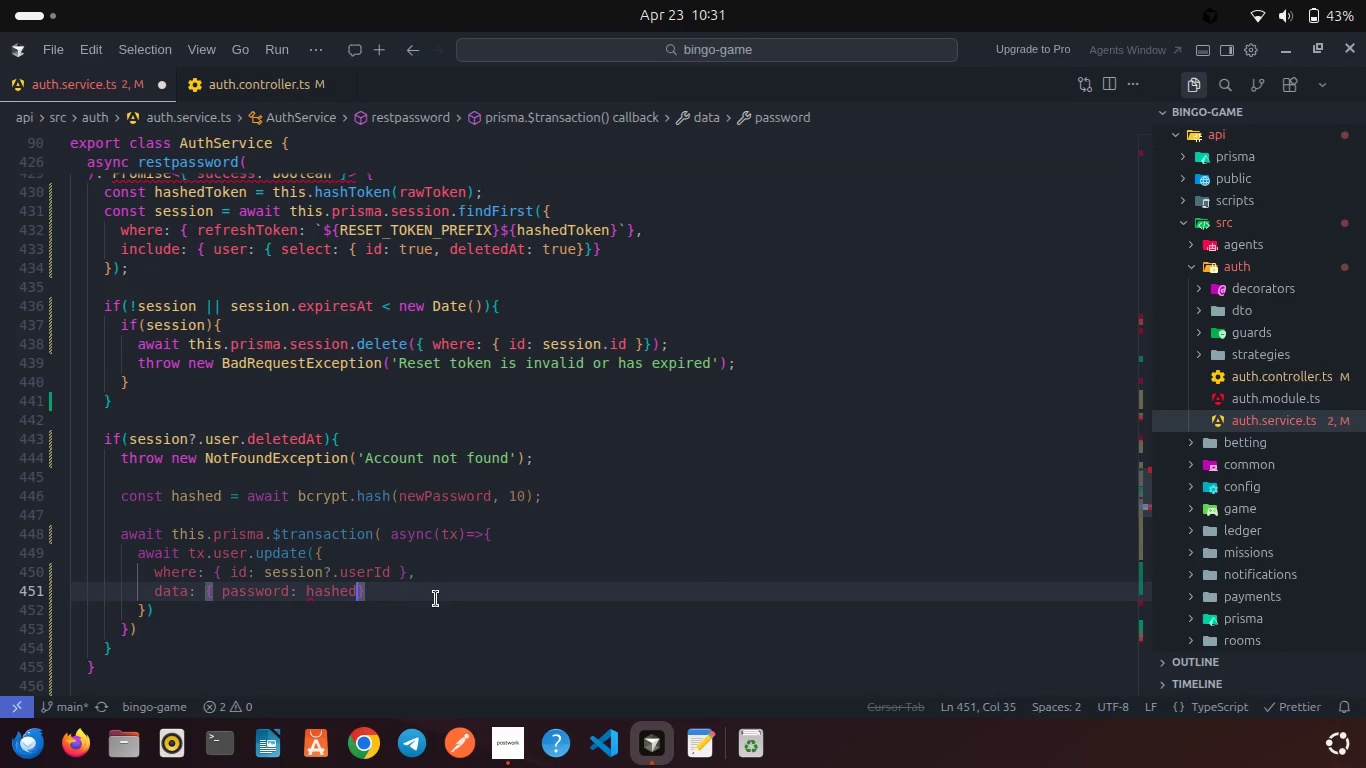 
key(Space)
 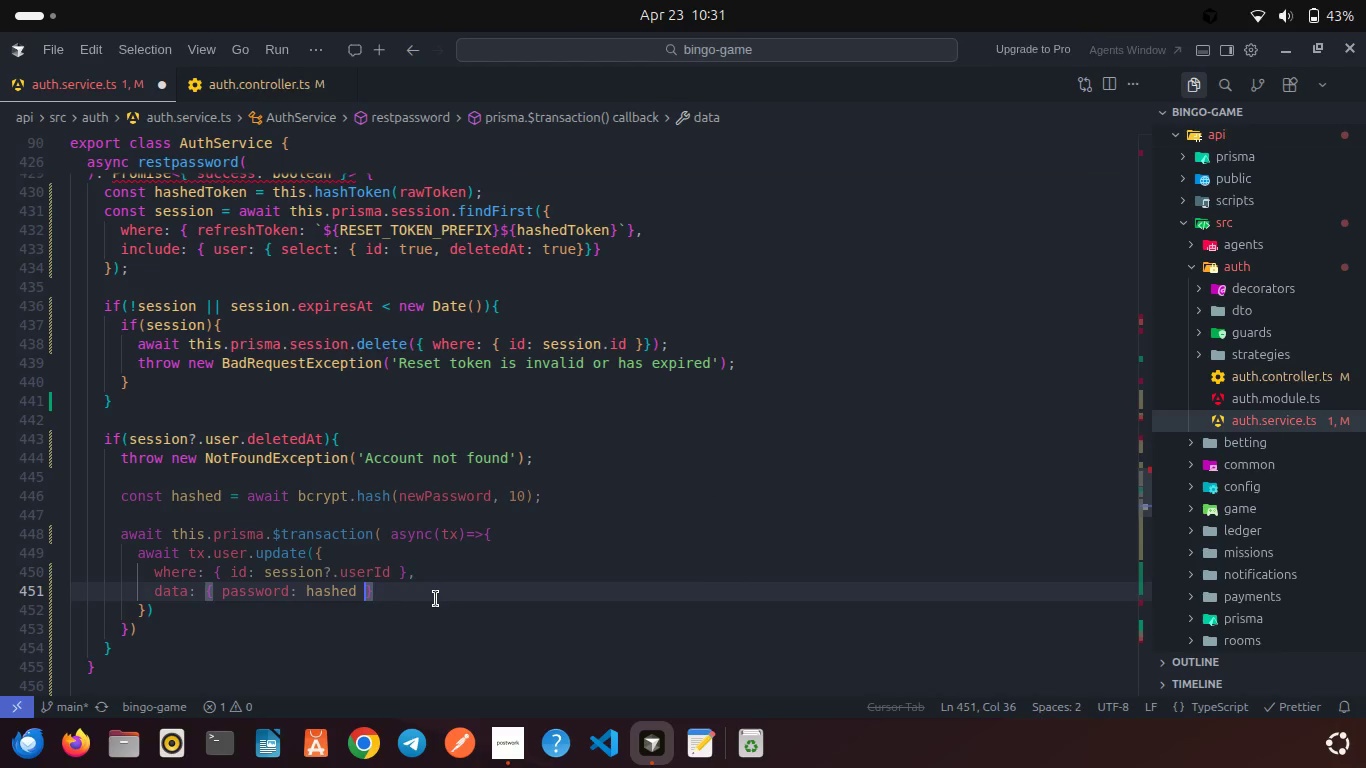 
mouse_move([412, 561])
 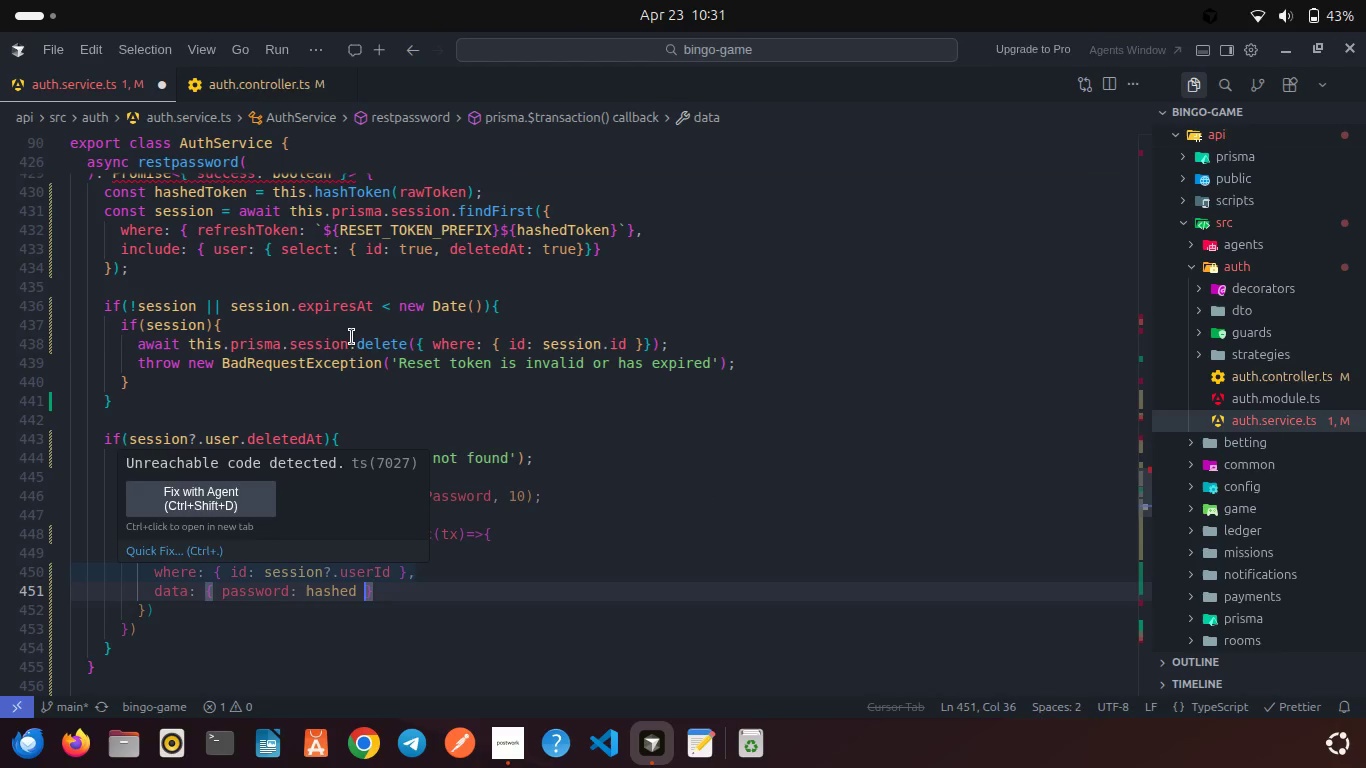 
left_click([352, 337])
 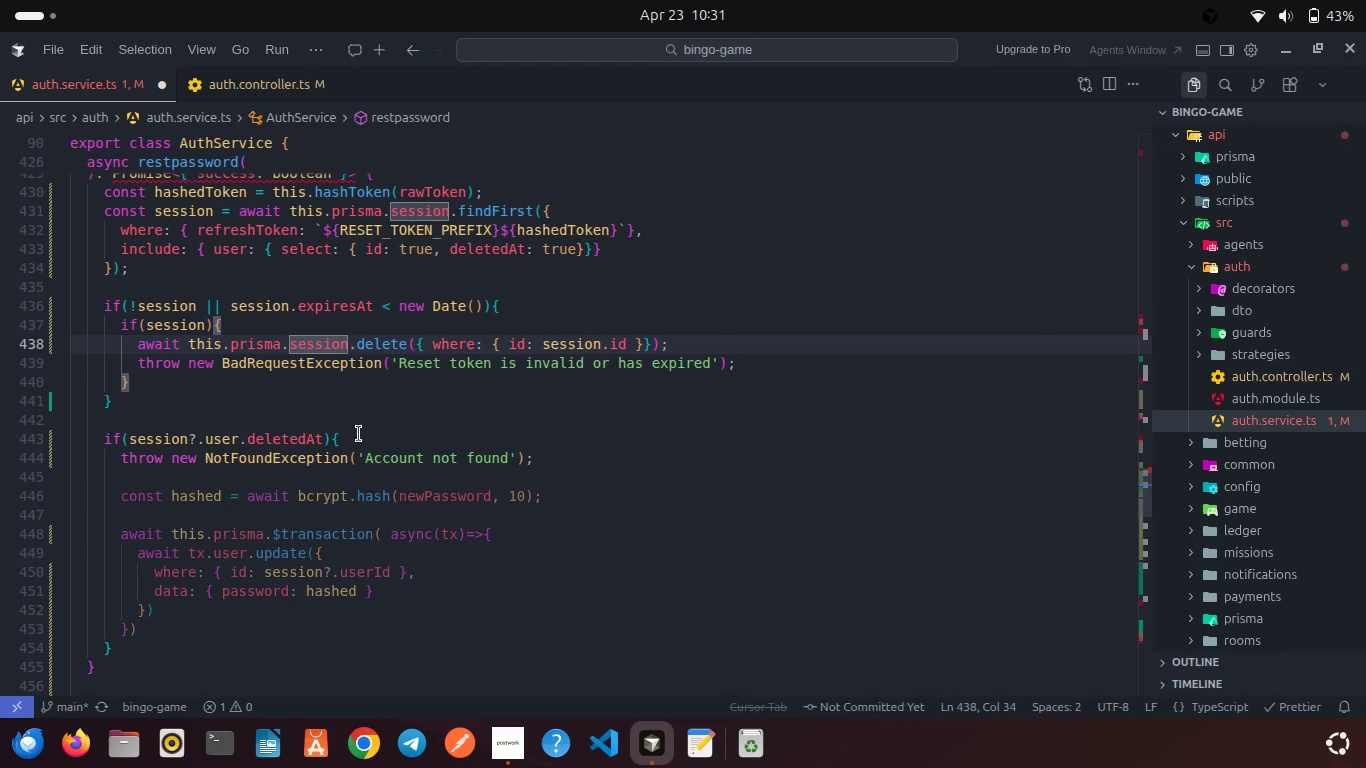 
left_click([358, 434])
 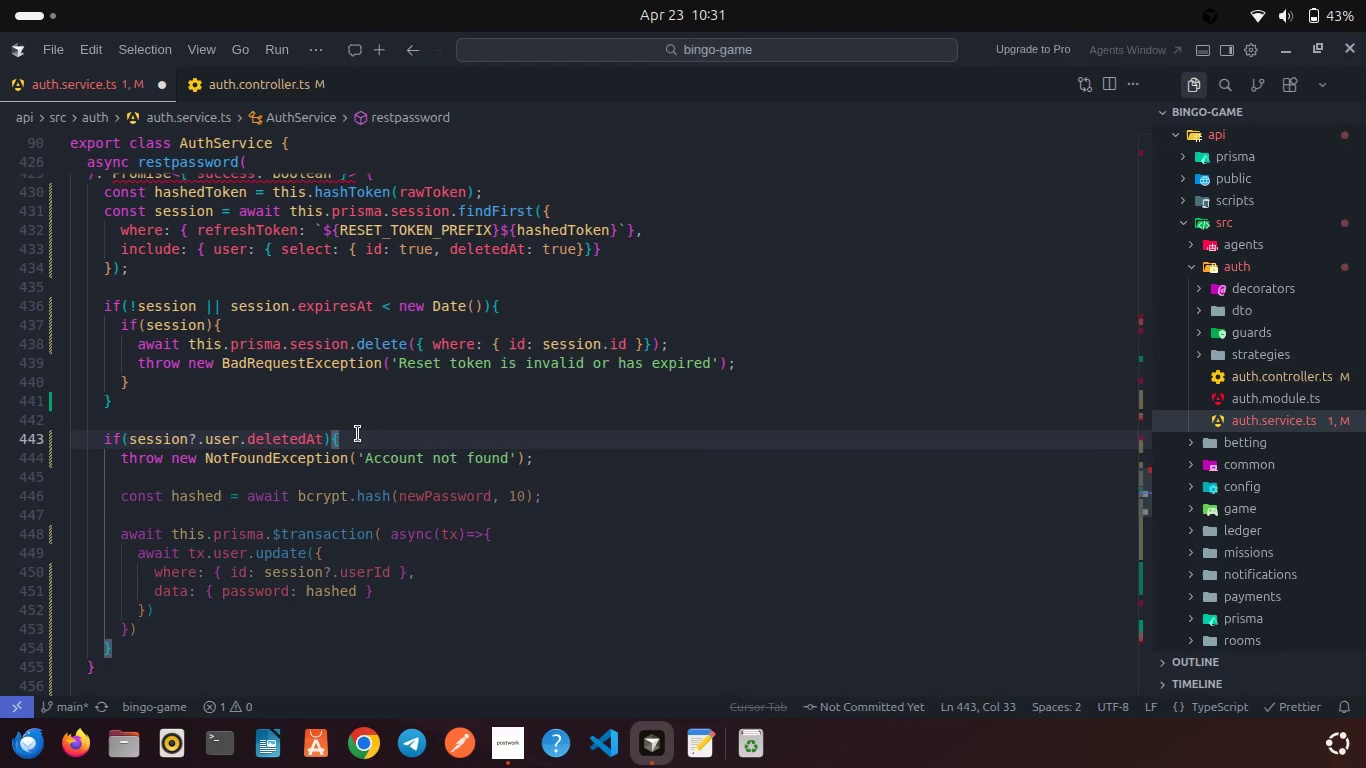 
scroll: coordinate [358, 434], scroll_direction: down, amount: 3.0
 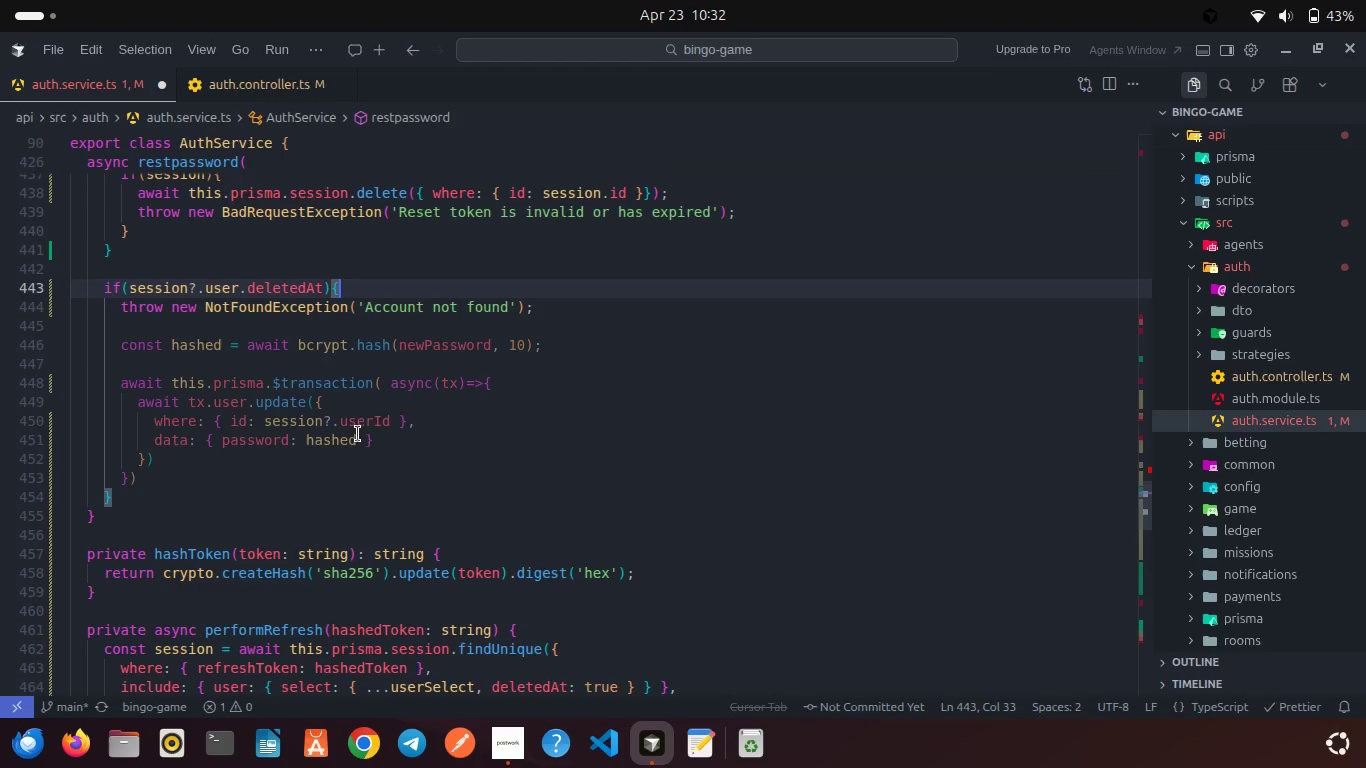 
mouse_move([304, 444])
 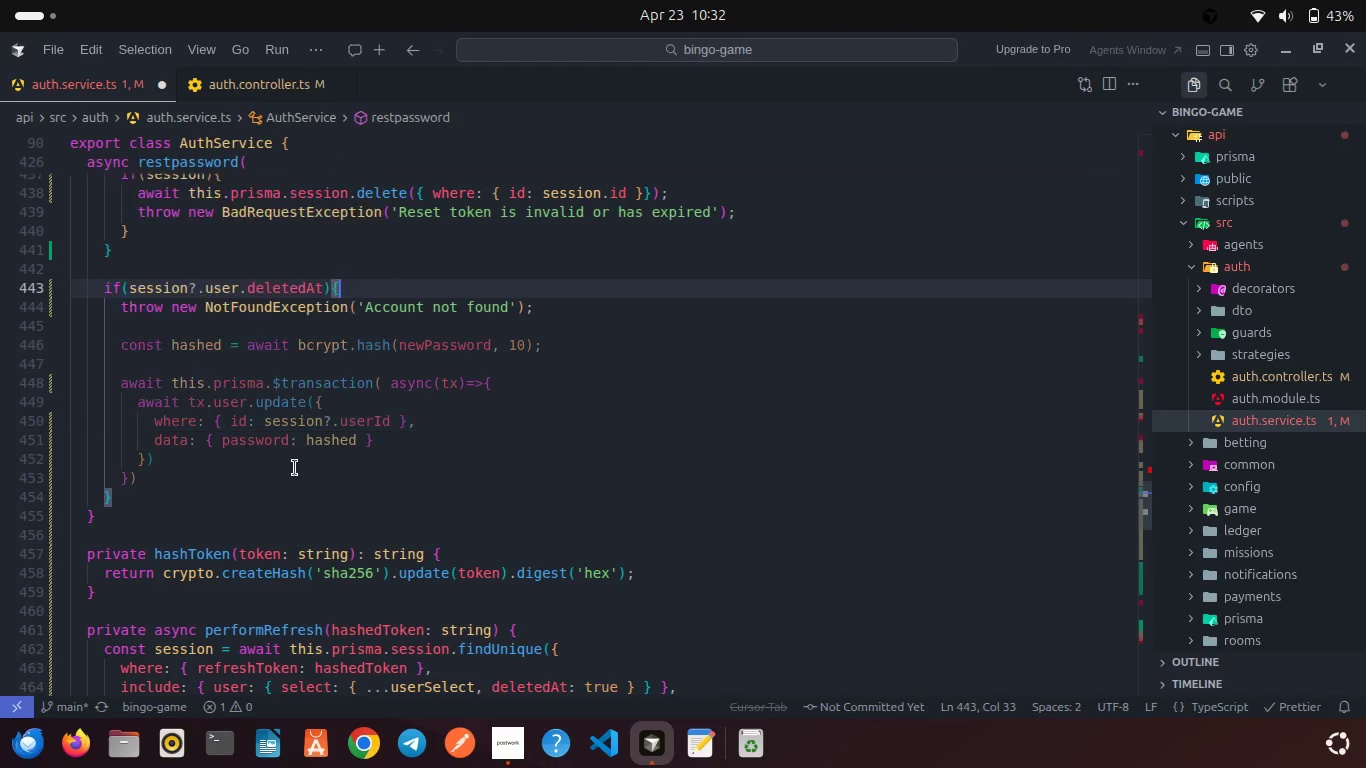 
left_click([295, 468])
 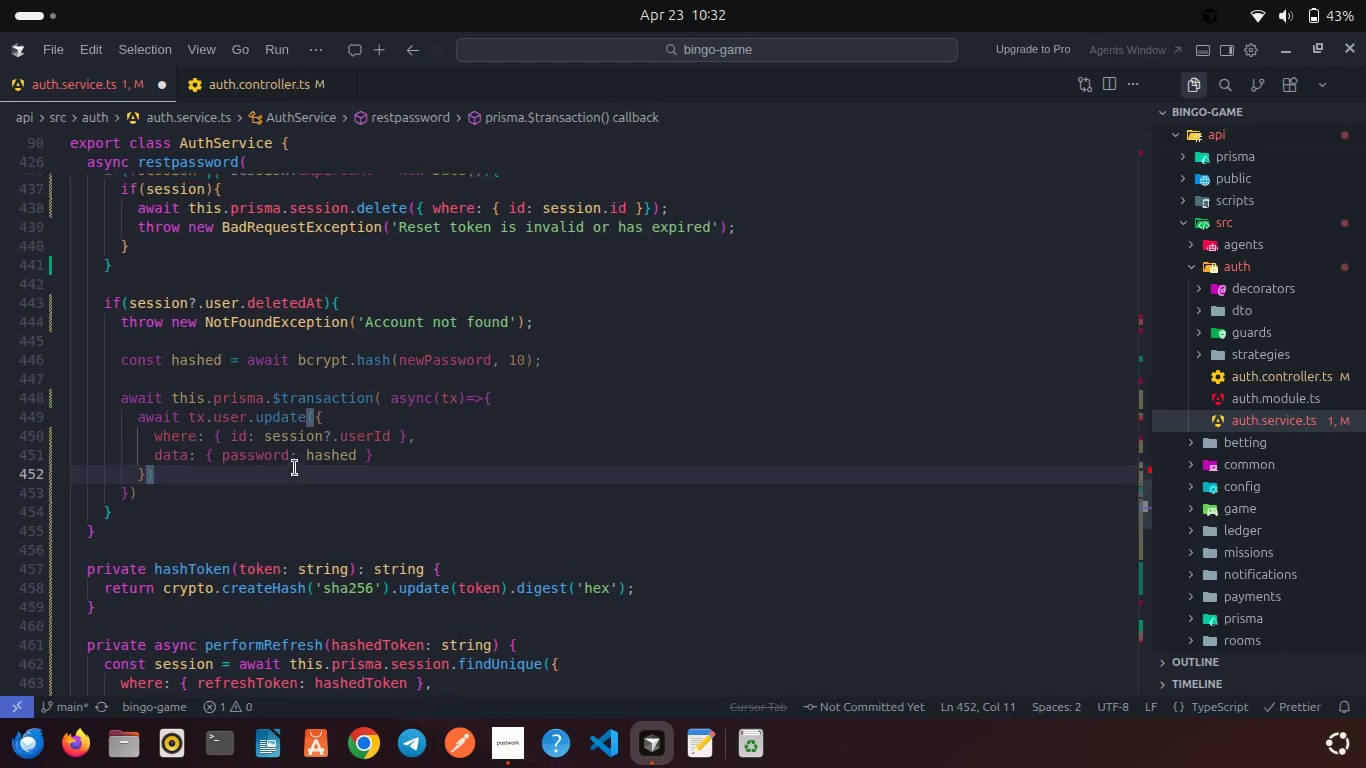 
scroll: coordinate [295, 468], scroll_direction: up, amount: 1.0
 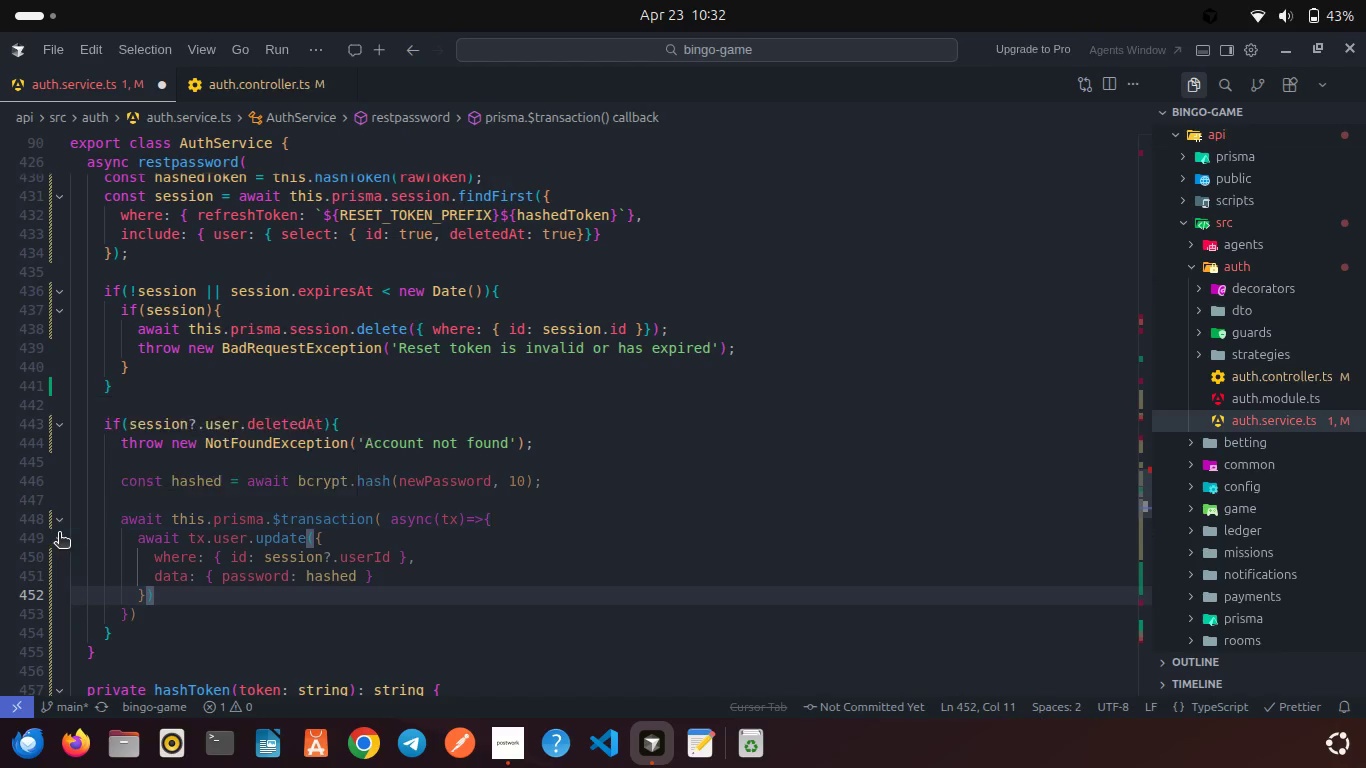 
left_click([61, 523])
 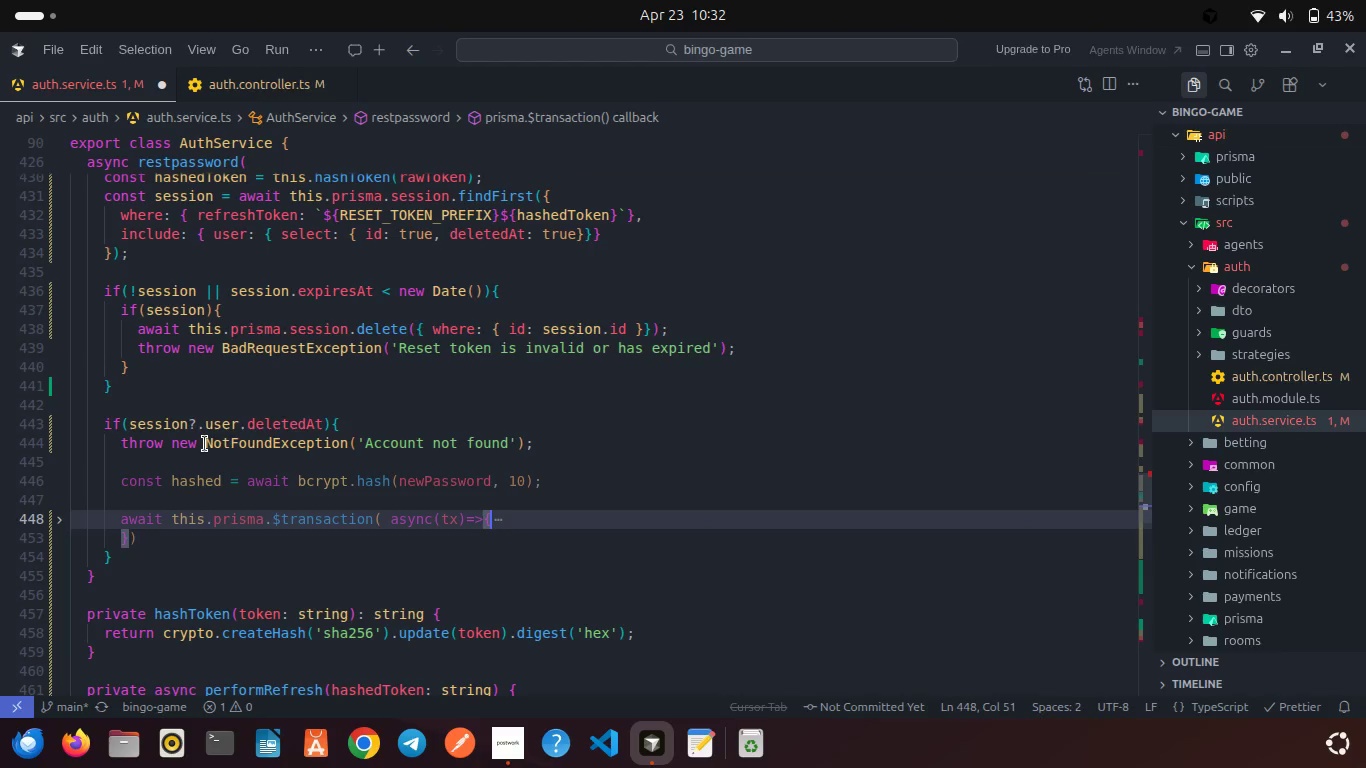 
left_click([248, 481])
 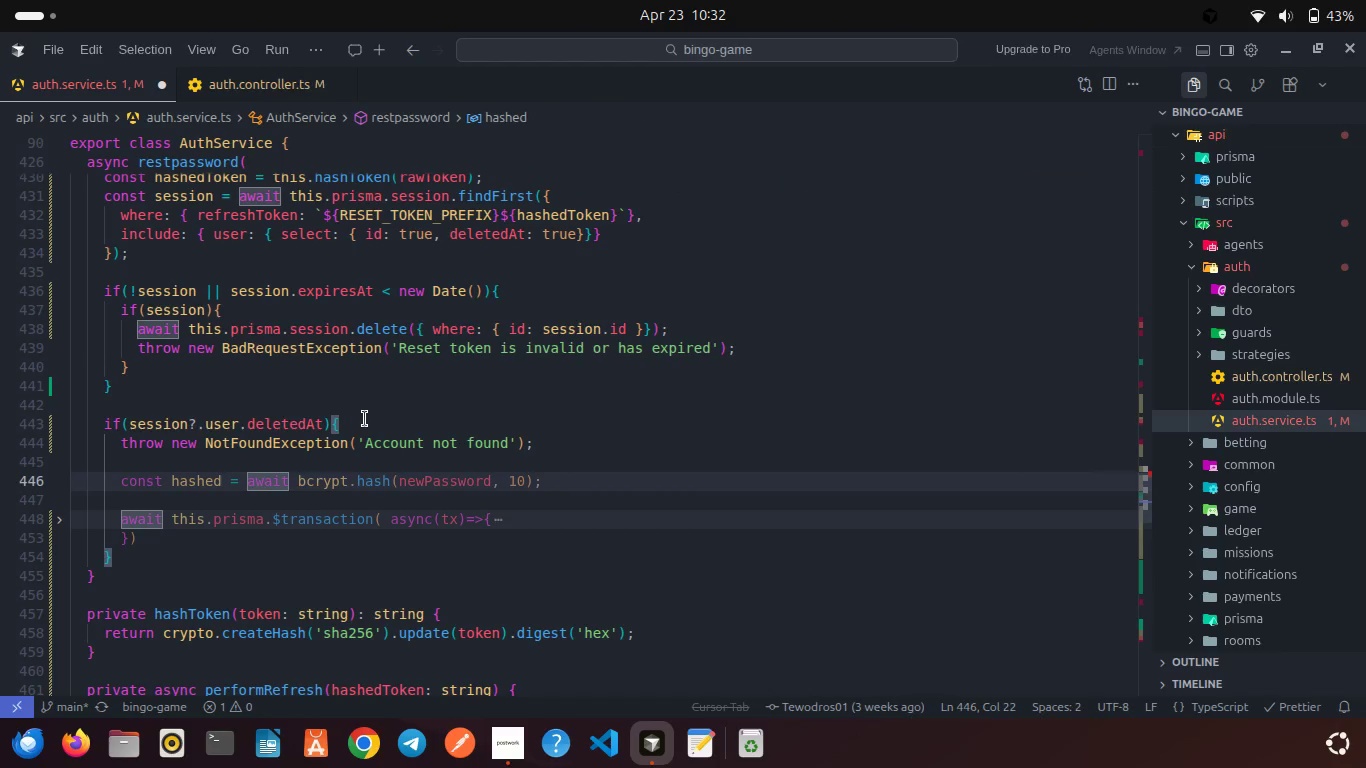 
left_click([365, 419])
 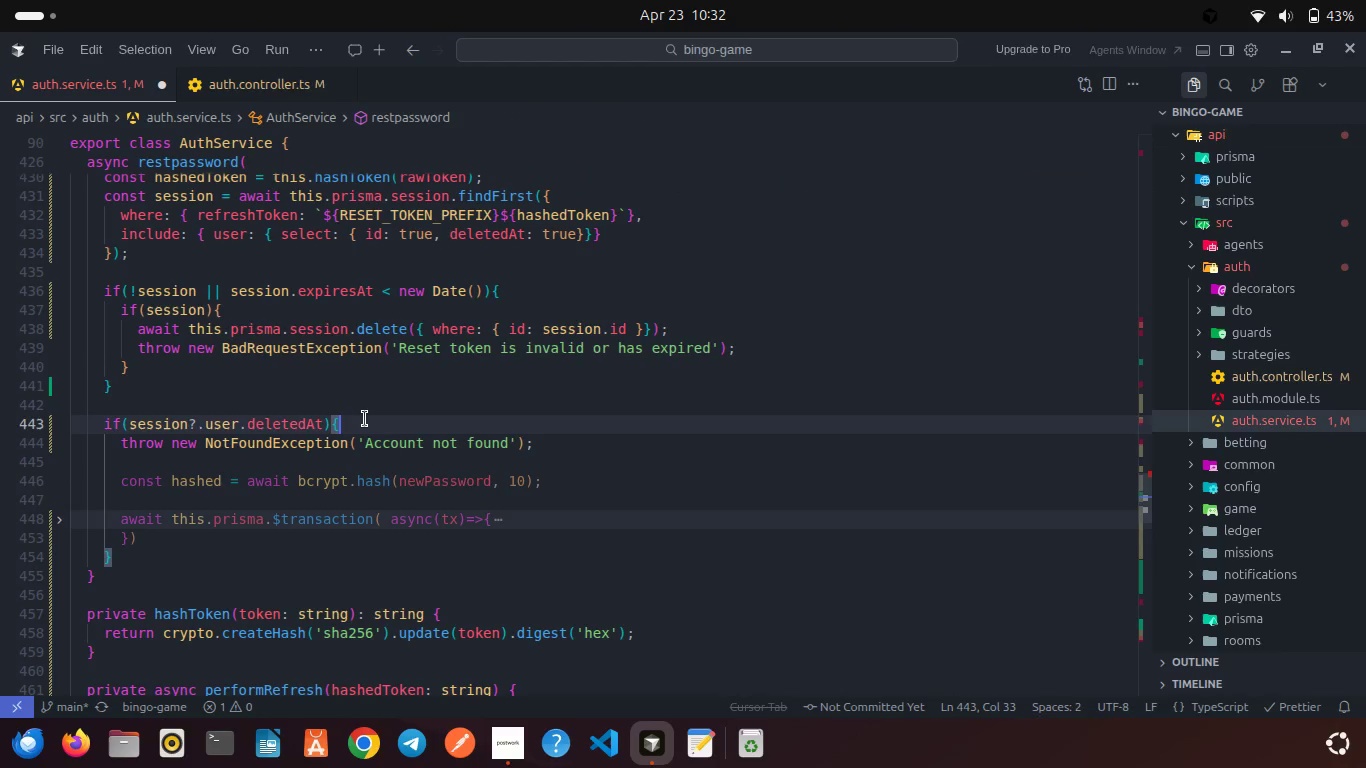 
key(Backspace)
 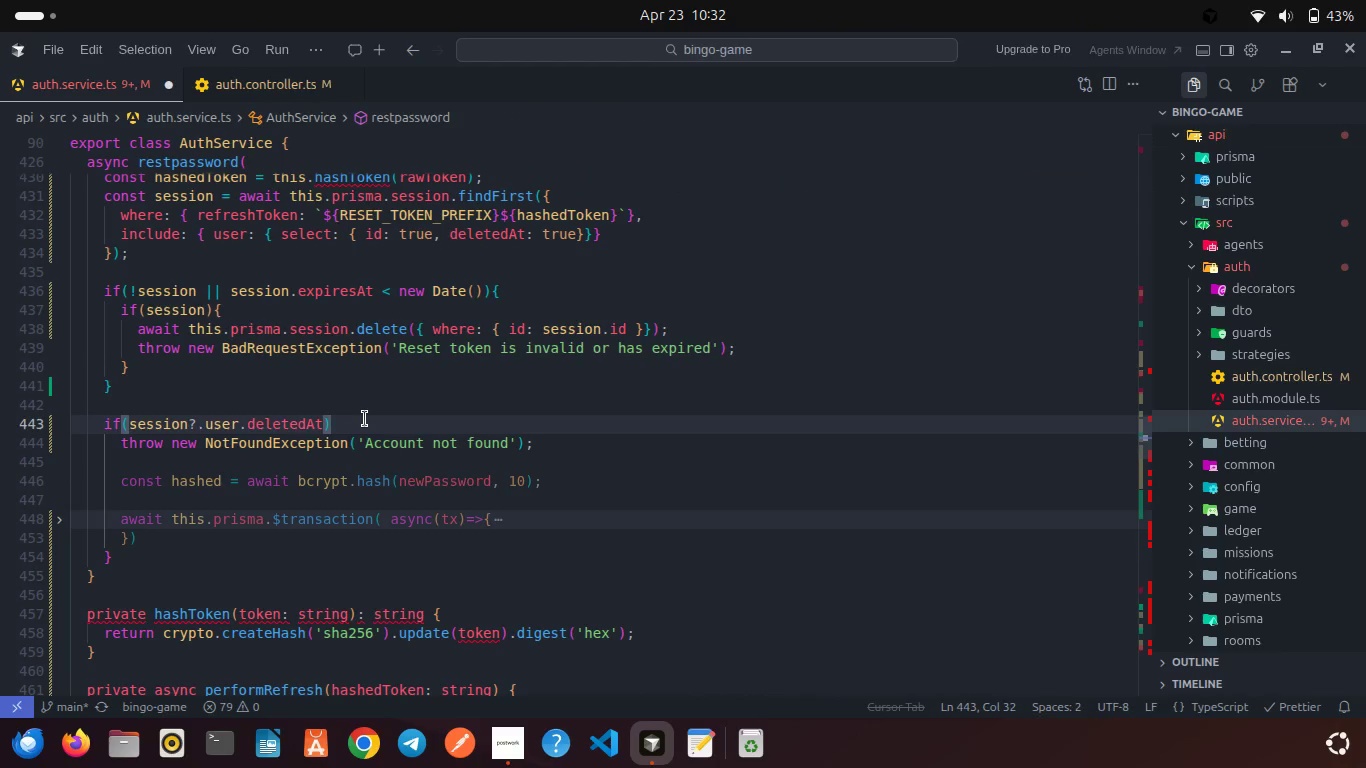 
key(Control+S)
 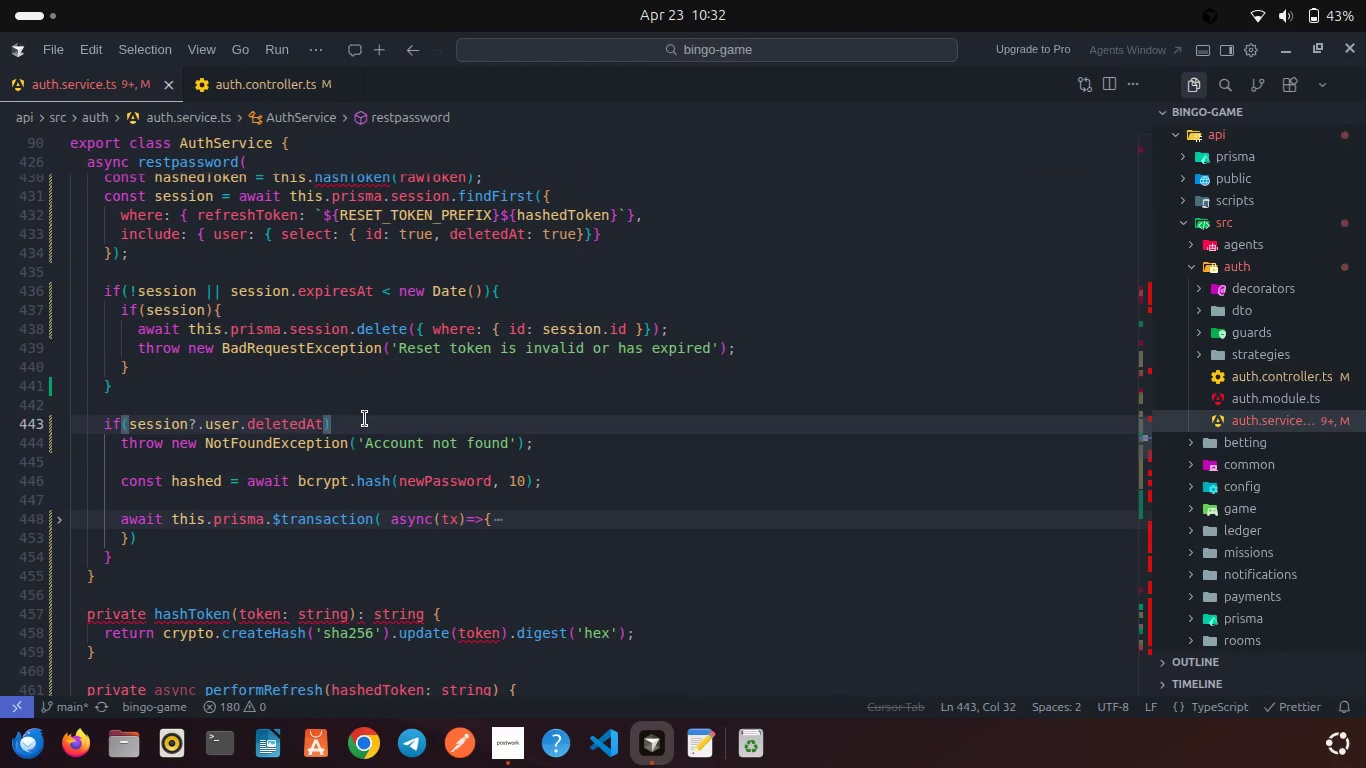 
wait(5.71)
 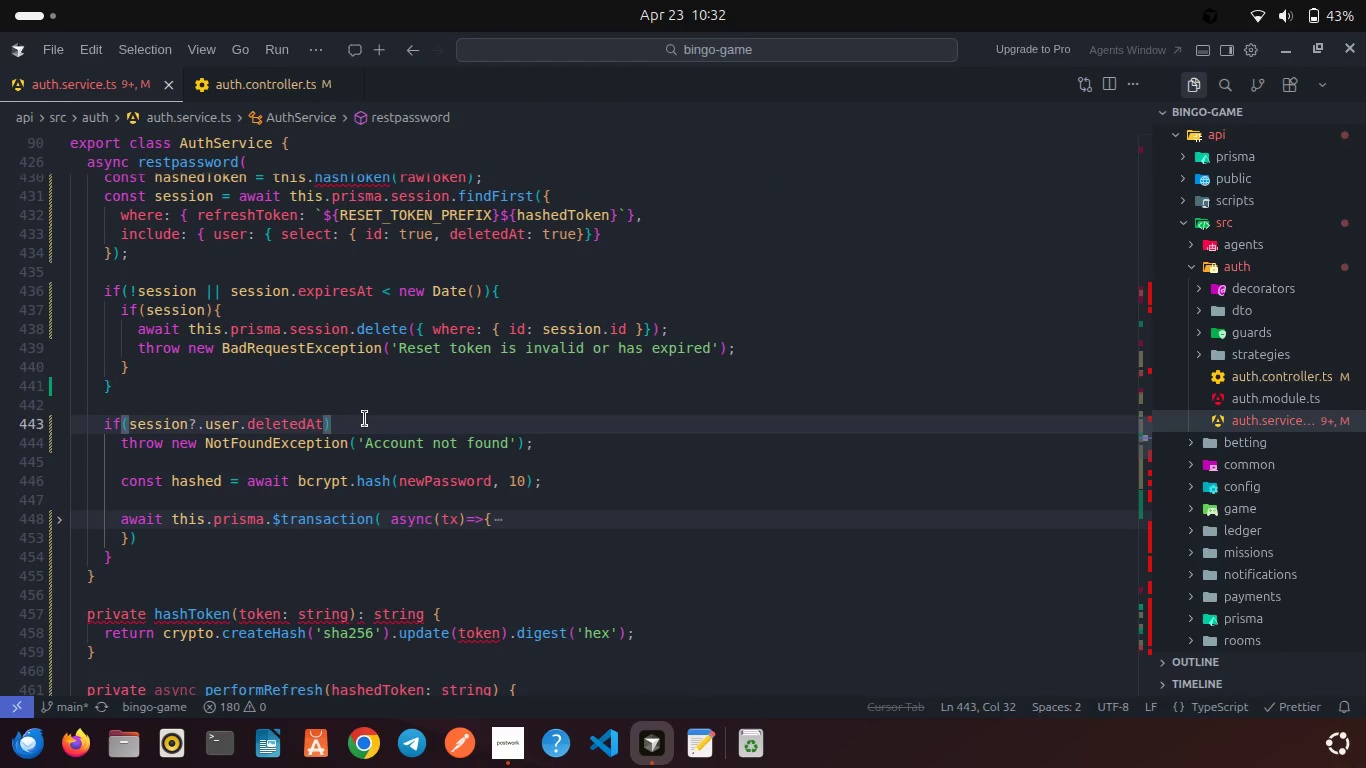 
key(Shift+BracketLeft)
 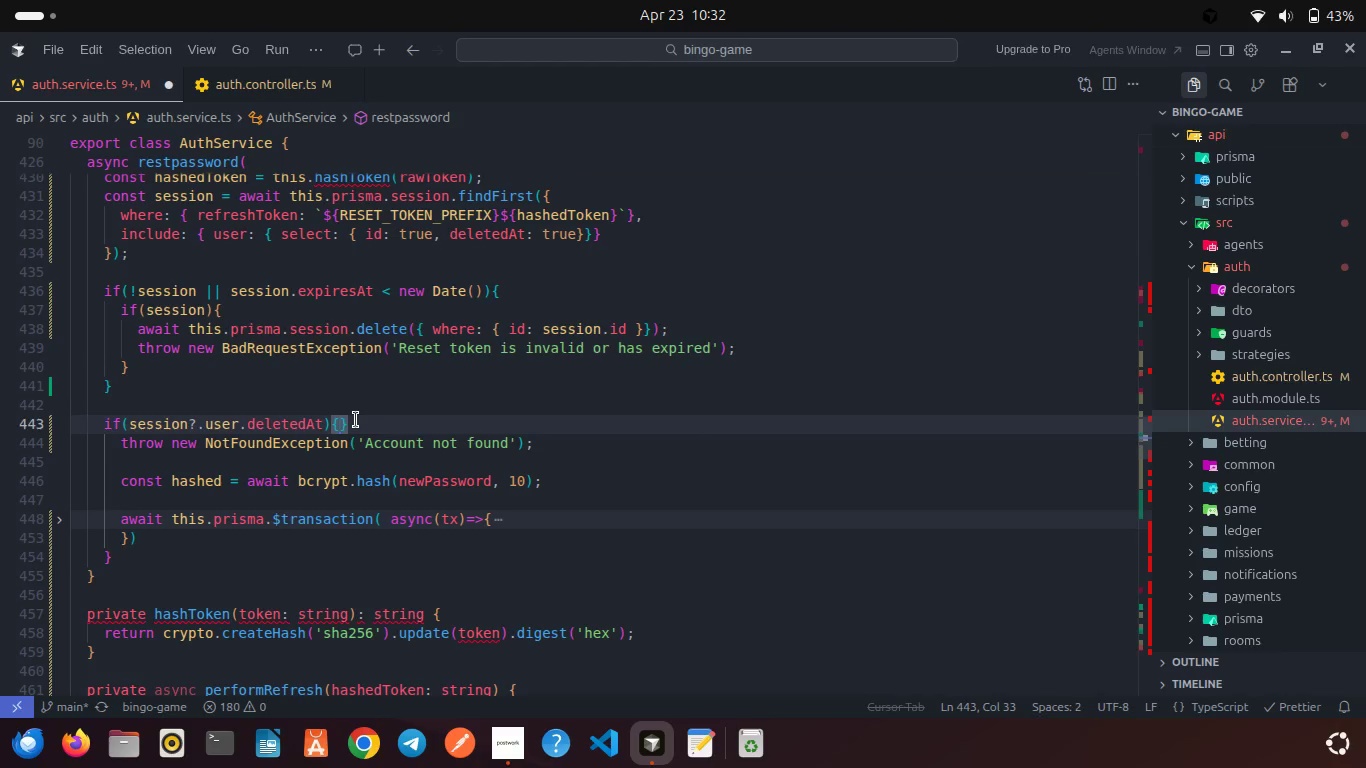 
key(ArrowRight)
 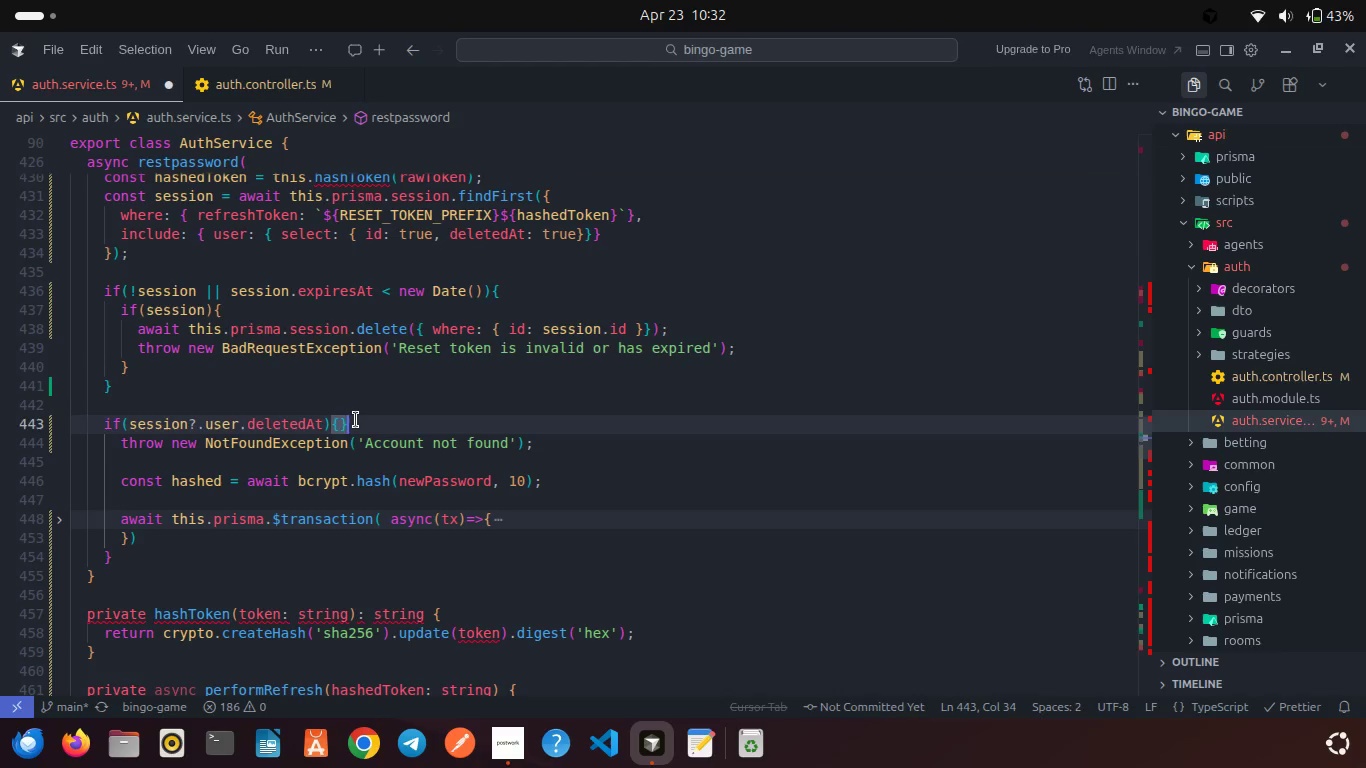 
key(Backspace)
 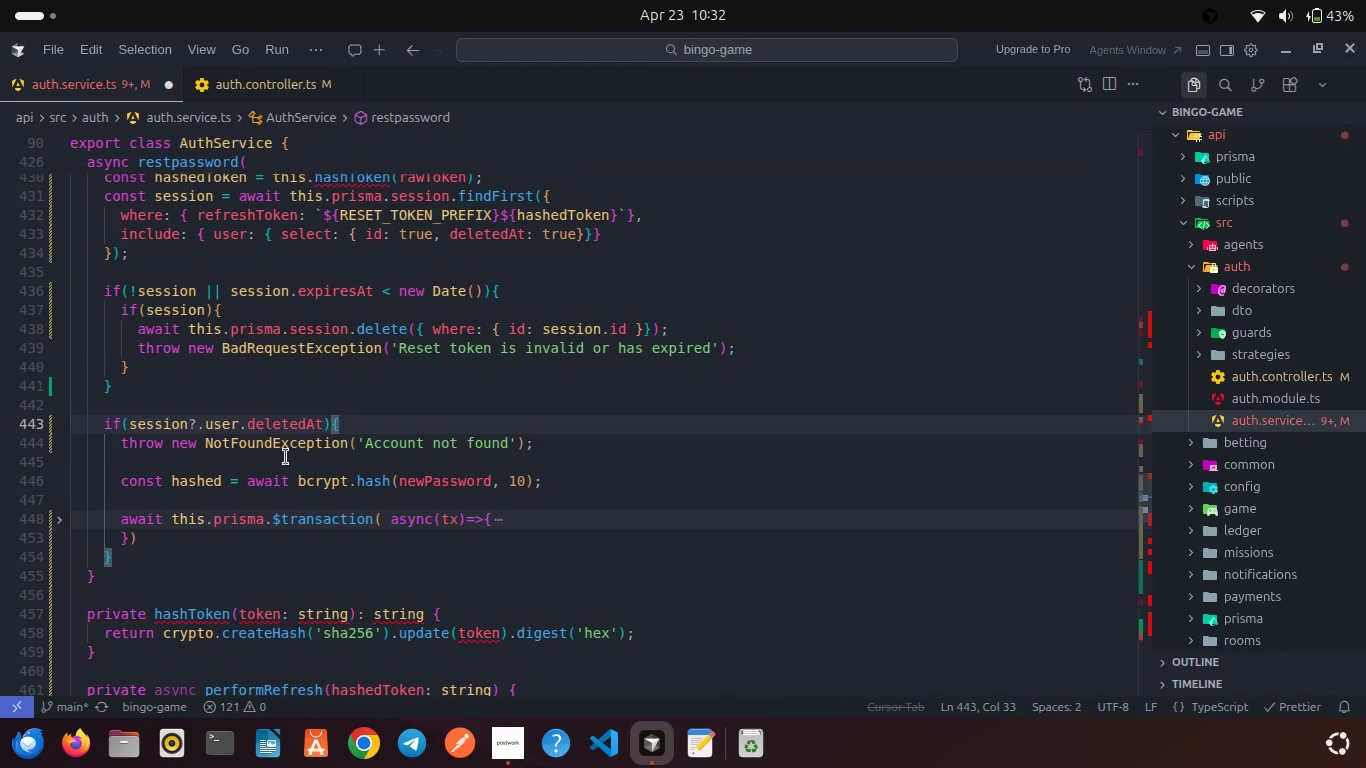 
left_click([286, 457])
 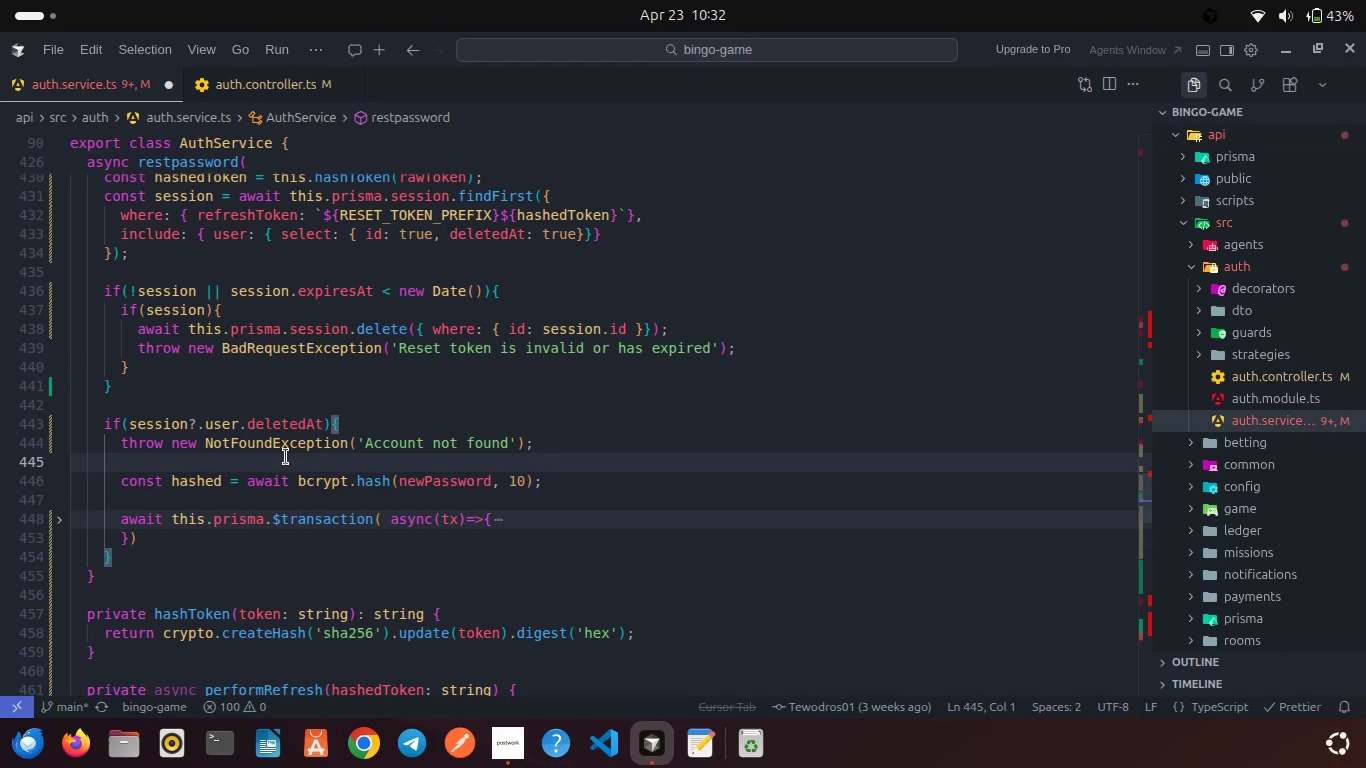 
key(Backspace)
 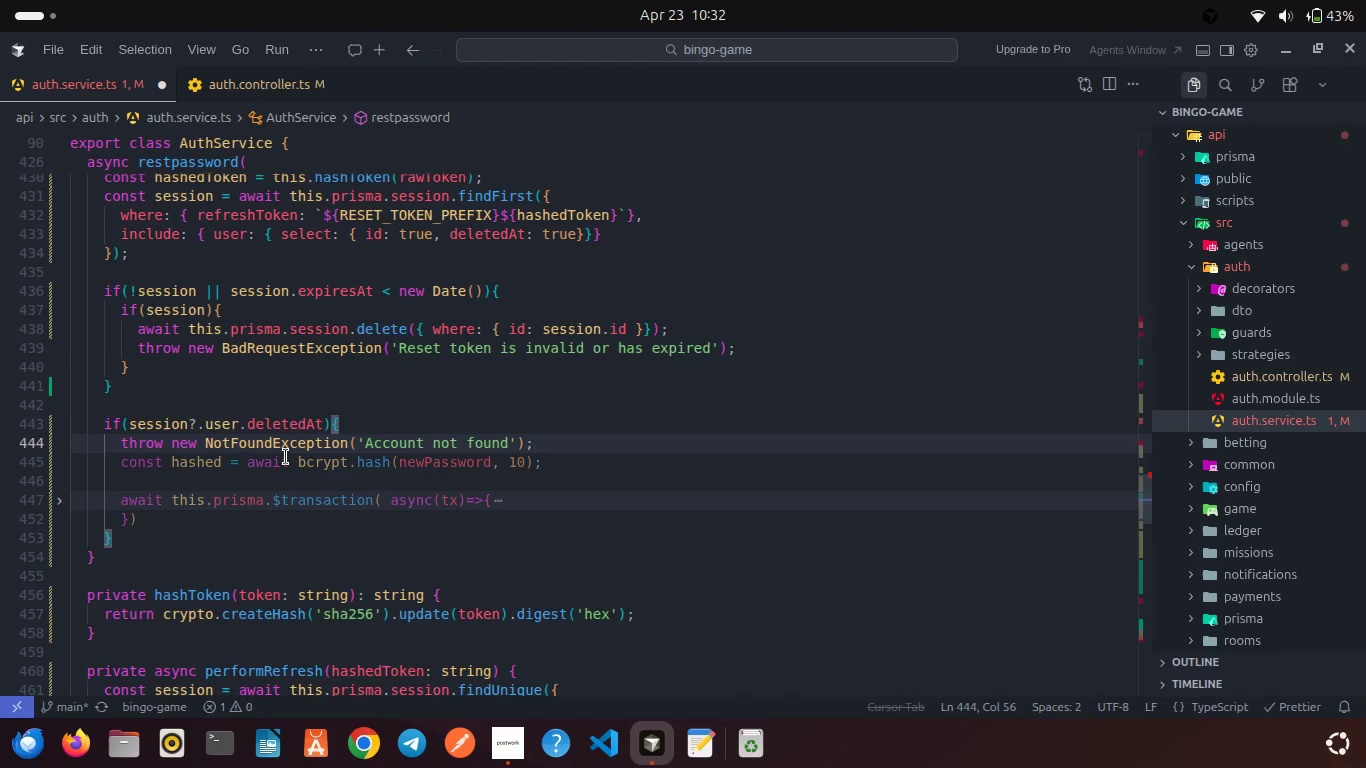 
key(Enter)
 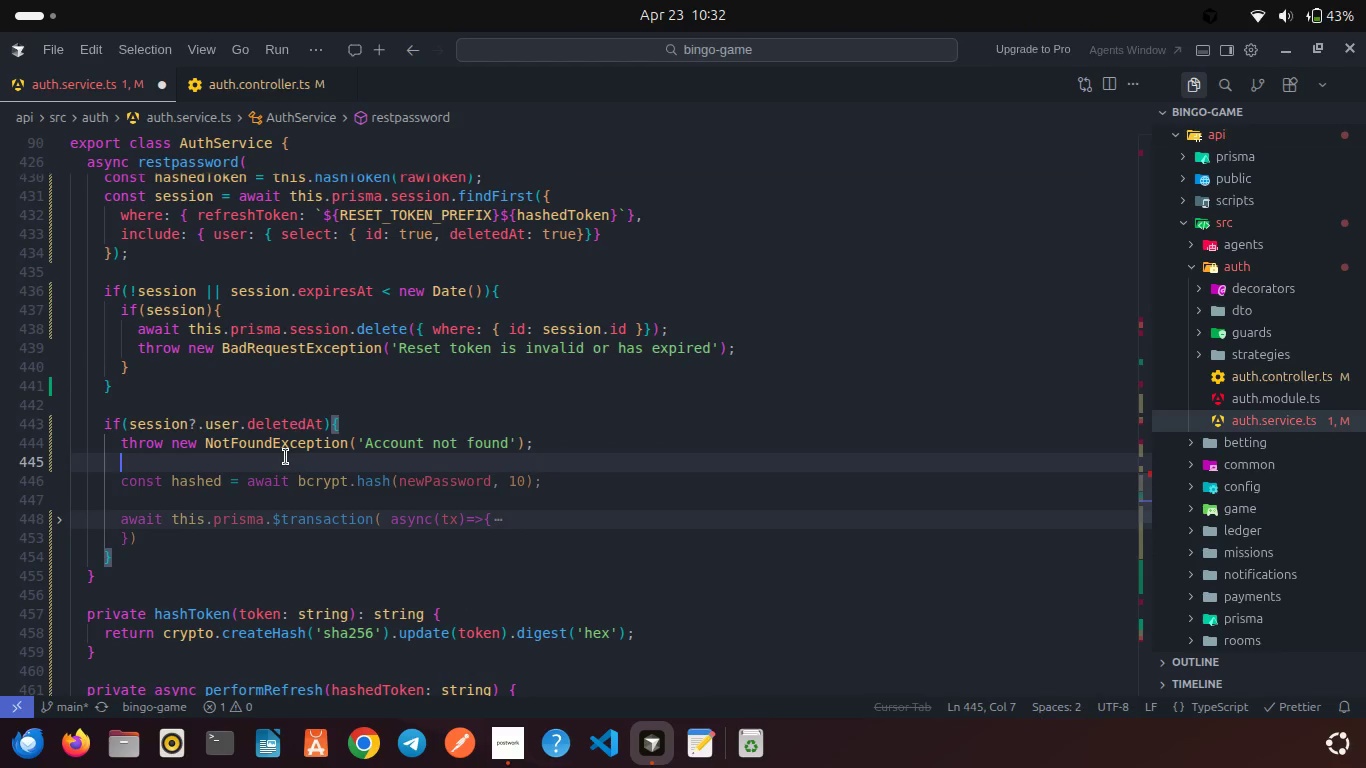 
key(Shift+BracketRight)
 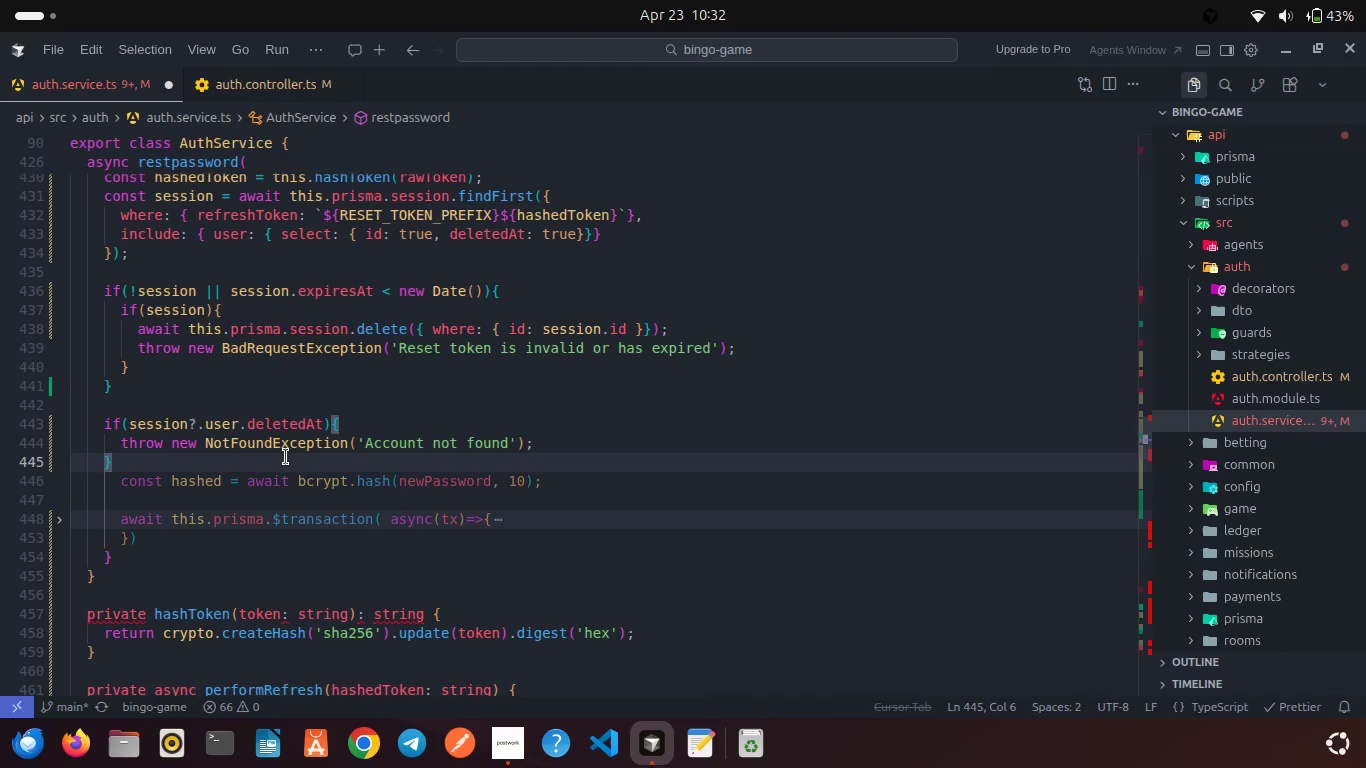 
key(Enter)
 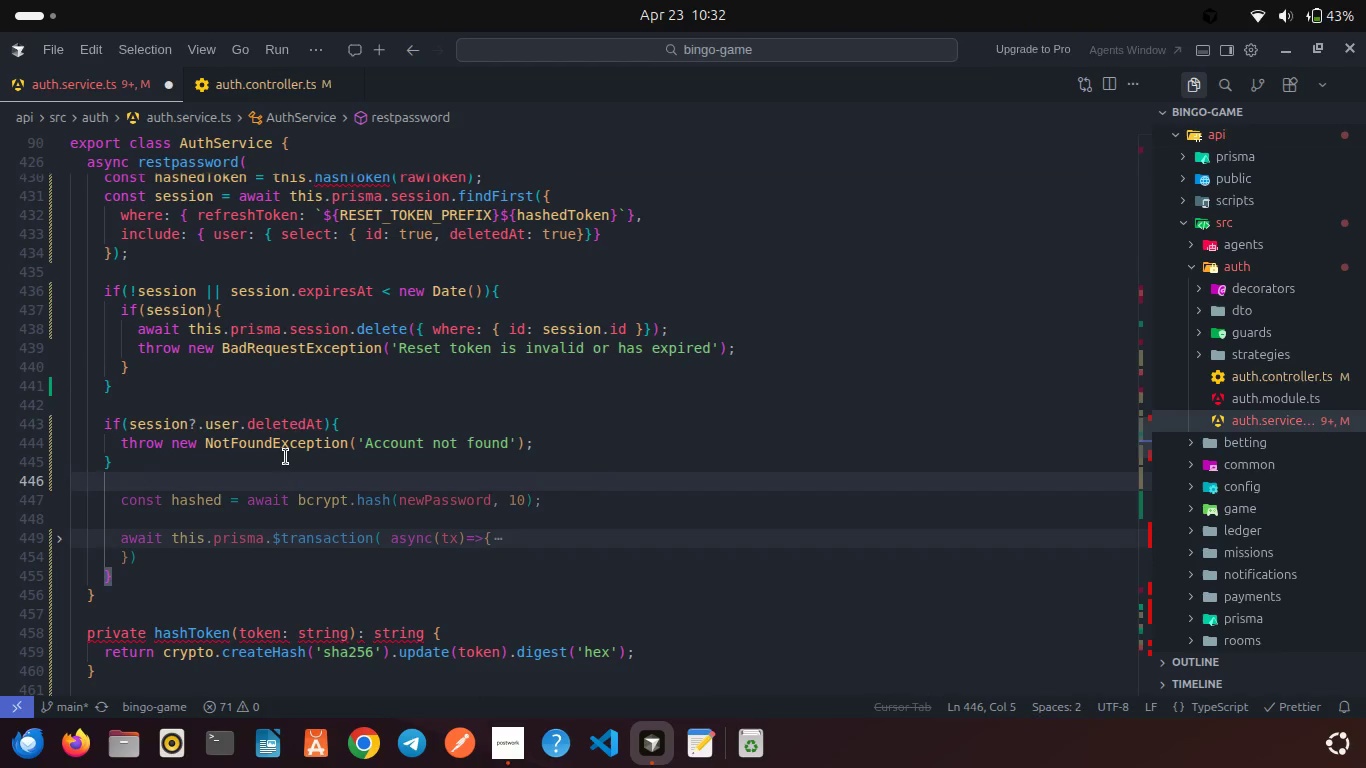 
key(Control+ControlLeft)
 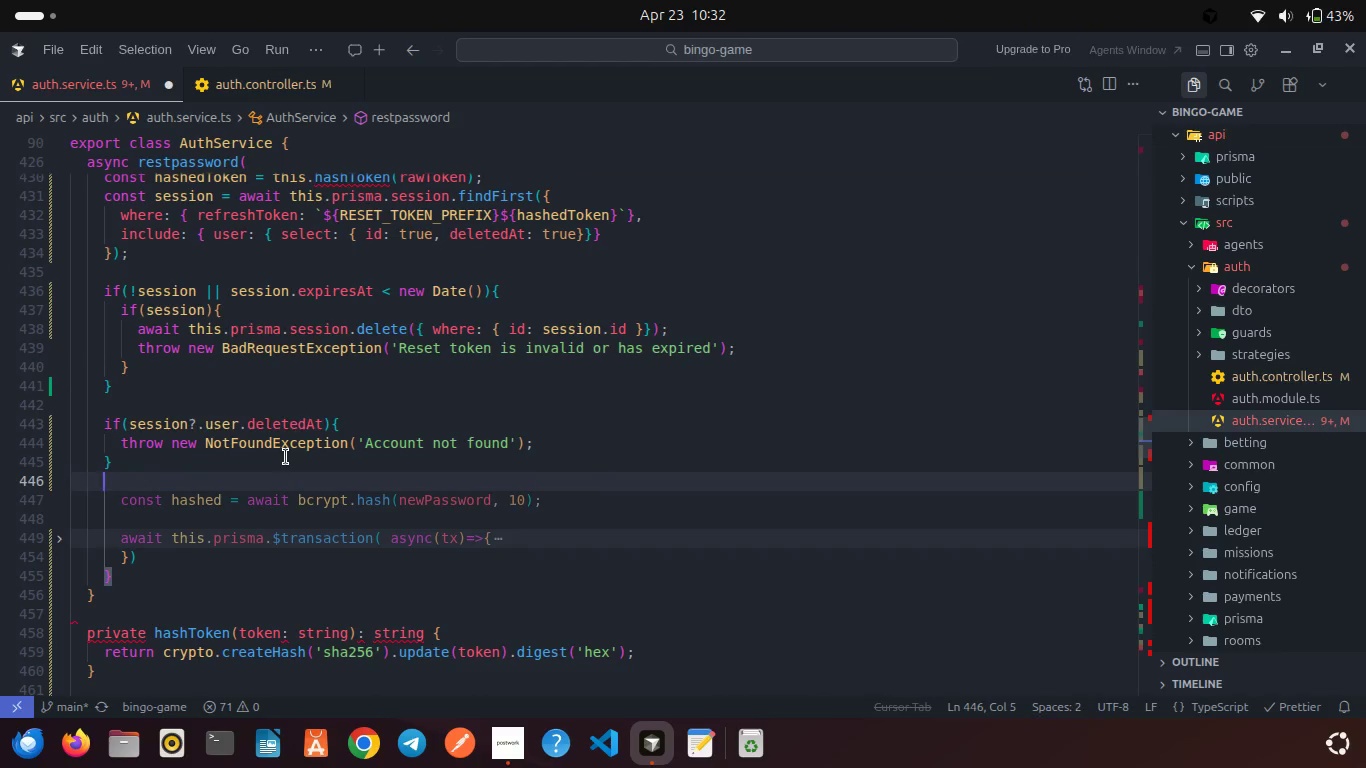 
key(S)
 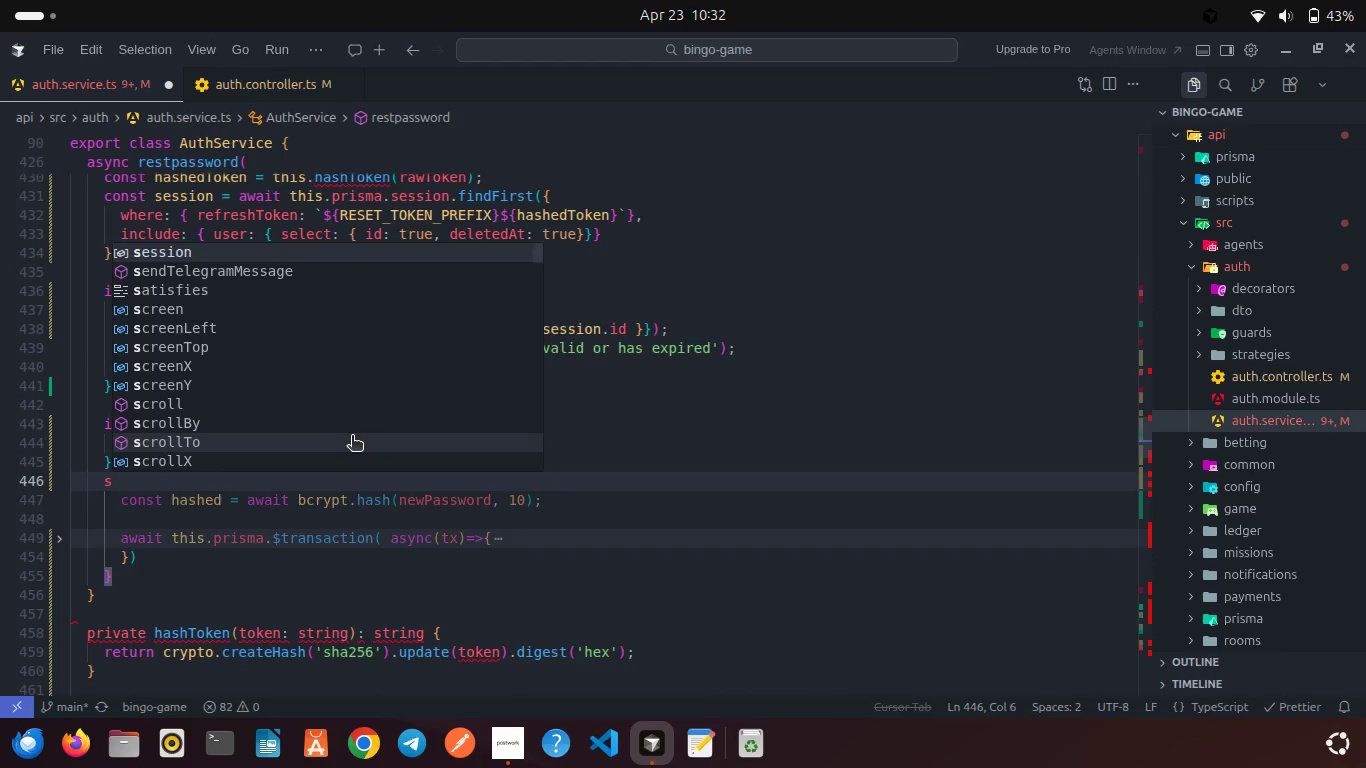 
key(Backspace)
 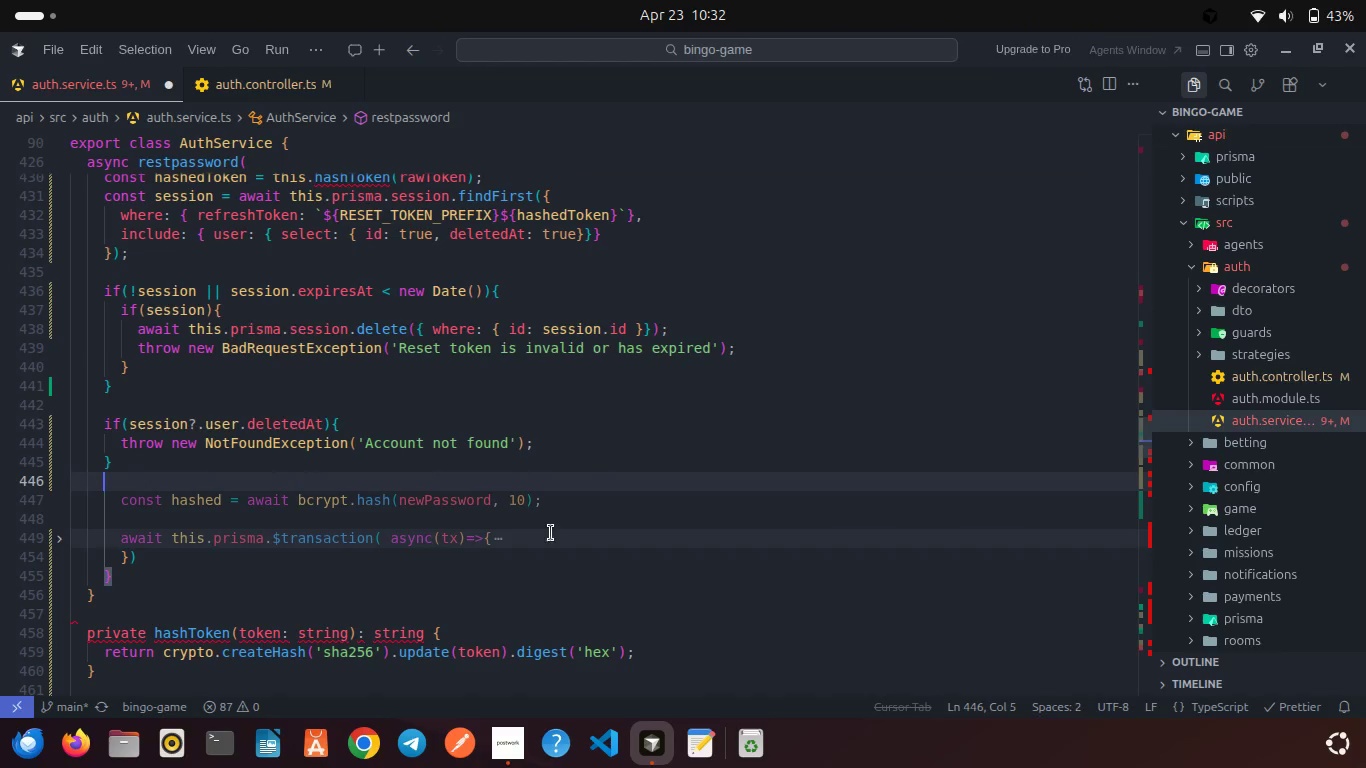 
double_click([551, 533])
 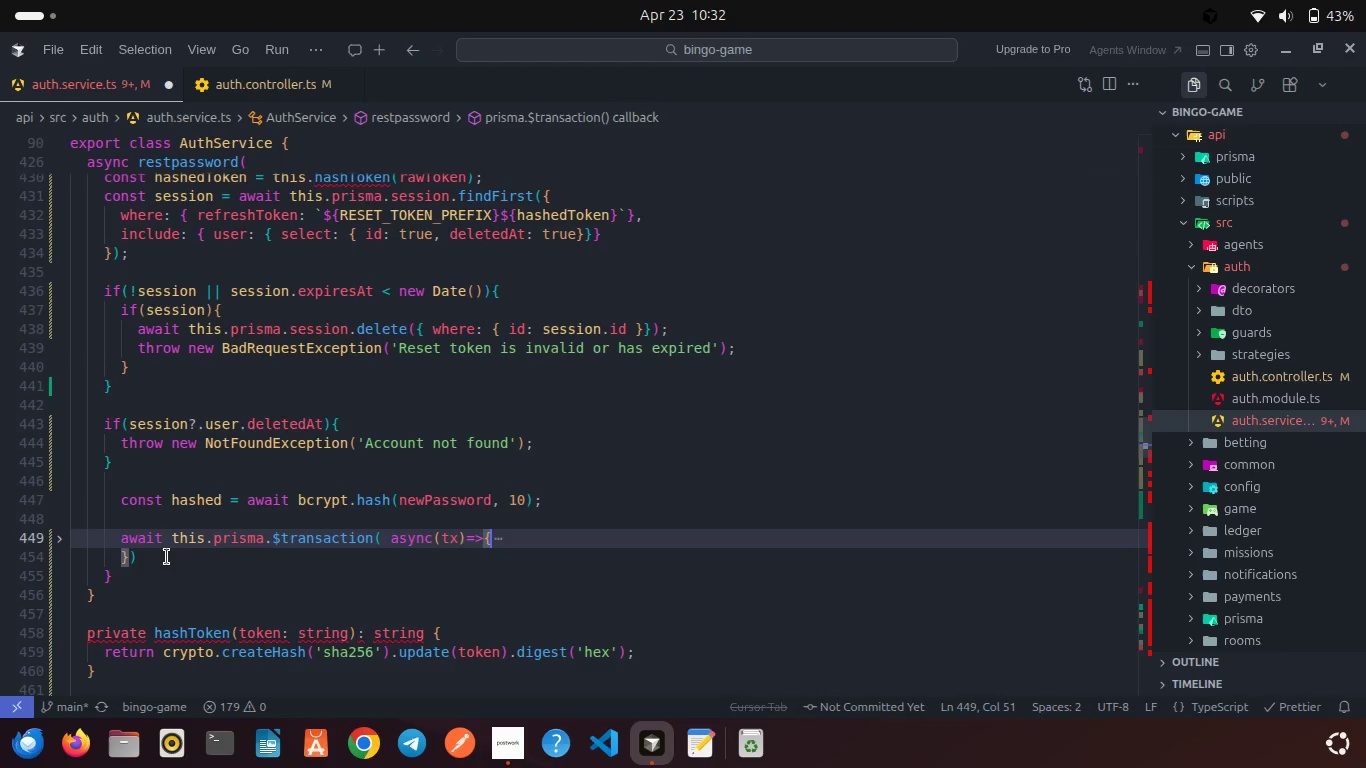 
left_click_drag(start_coordinate=[167, 557], to_coordinate=[34, 491])
 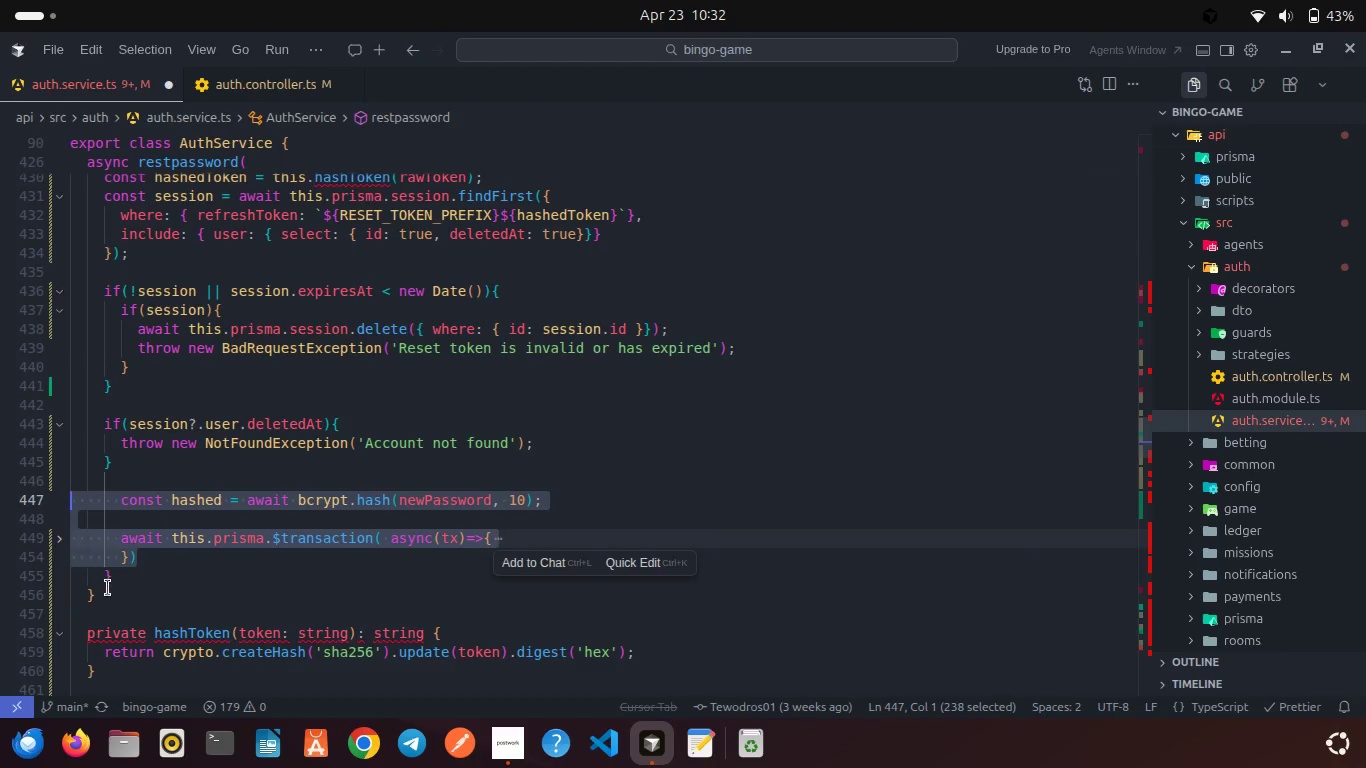 
left_click([108, 588])
 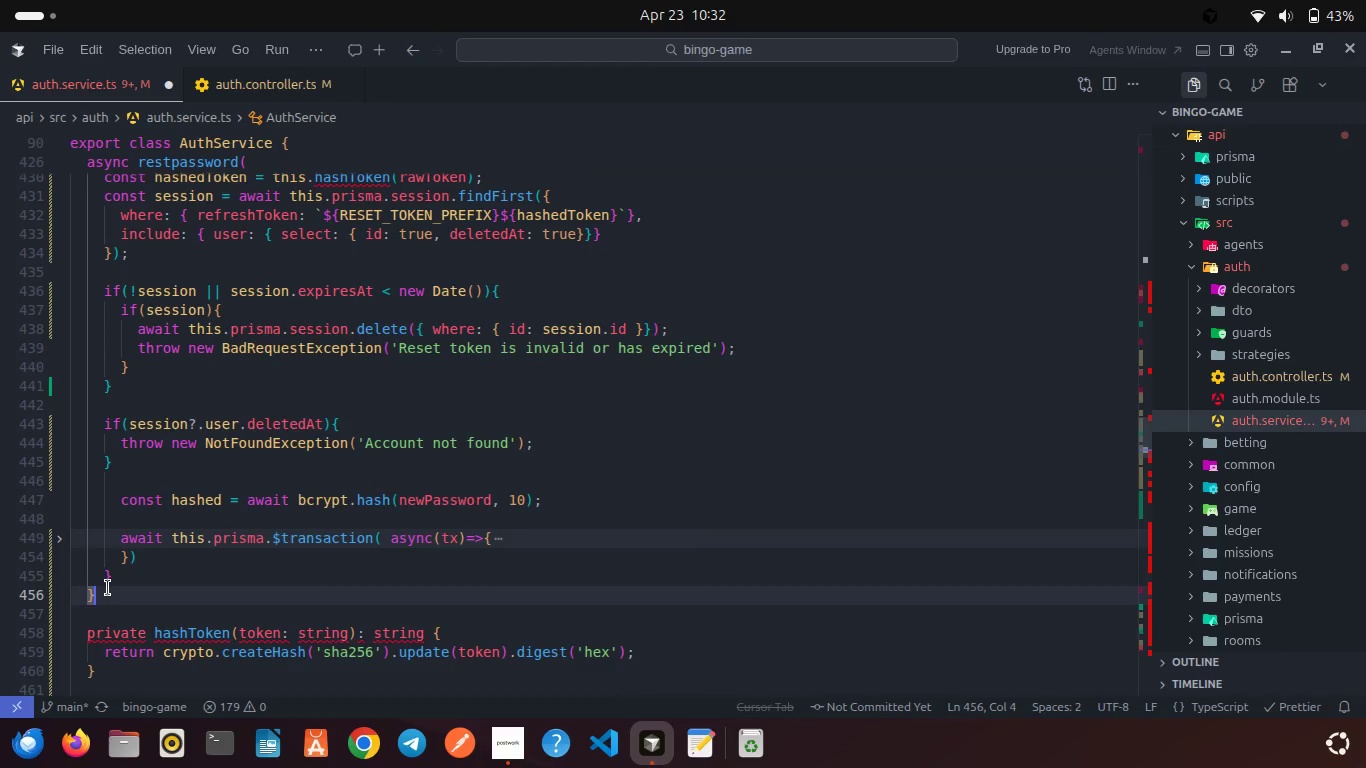 
key(Backspace)
 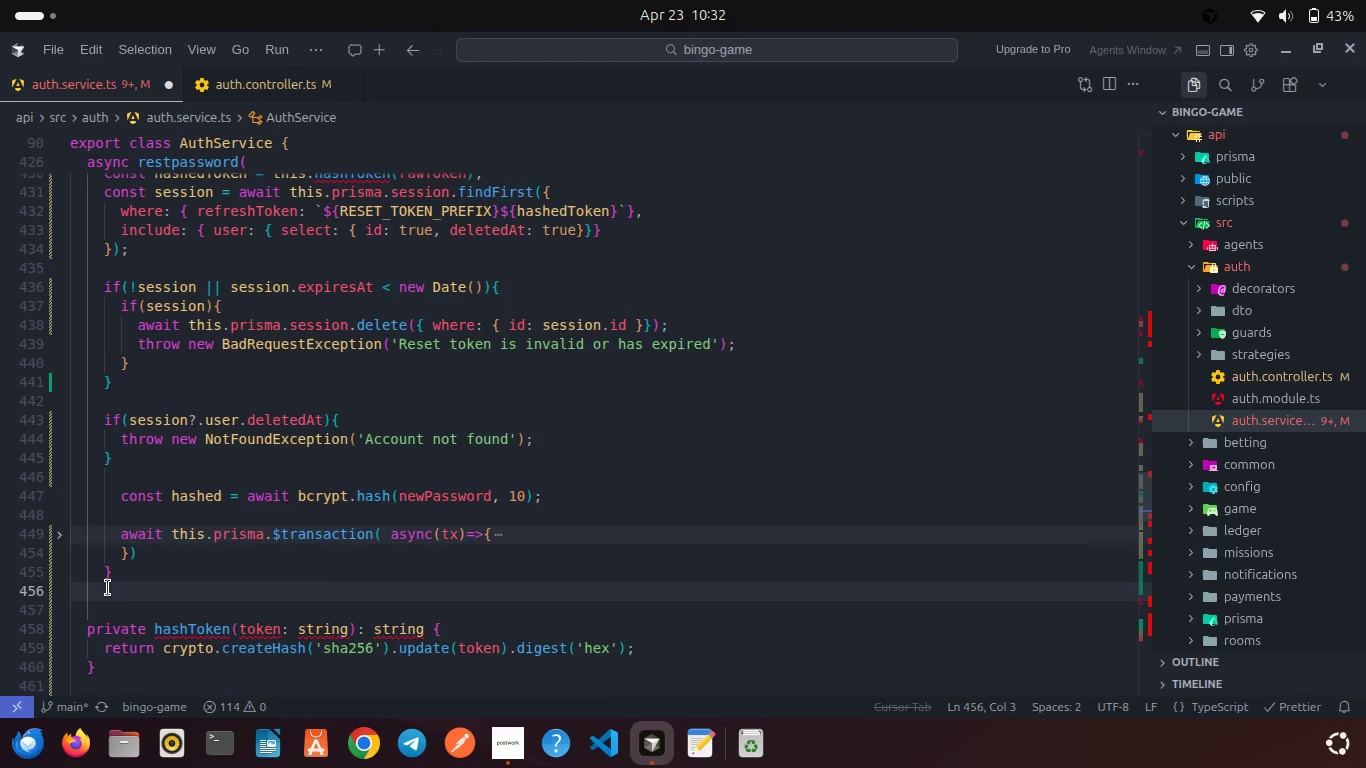 
key(Backspace)
 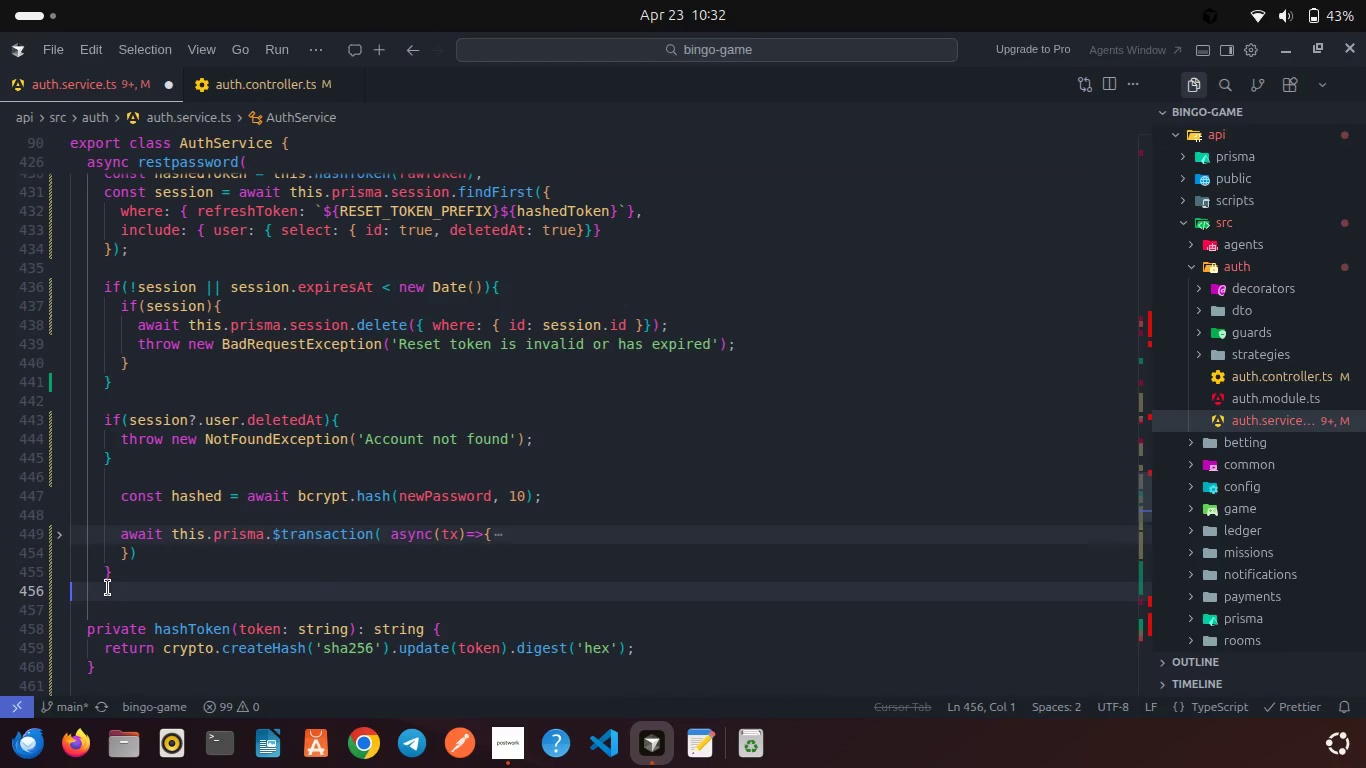 
key(Backspace)
 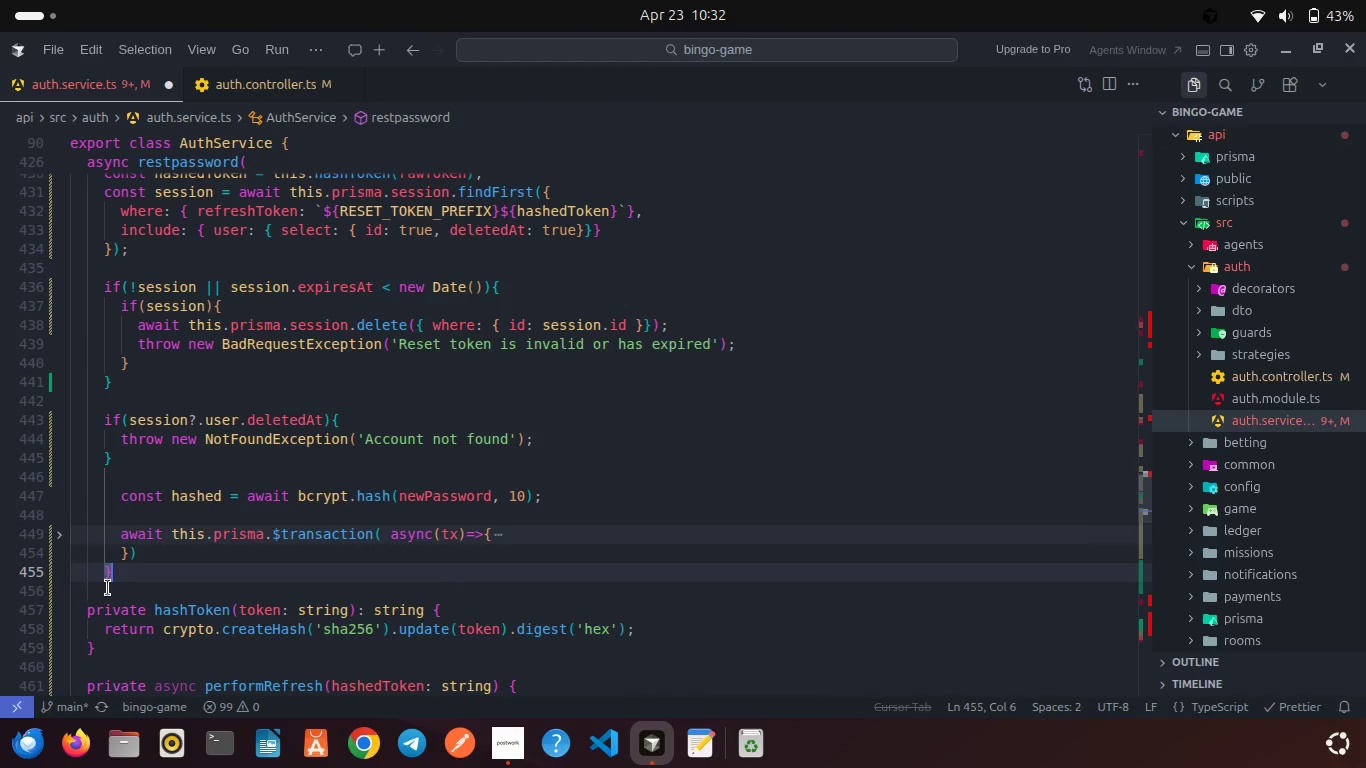 
key(Control+A)
 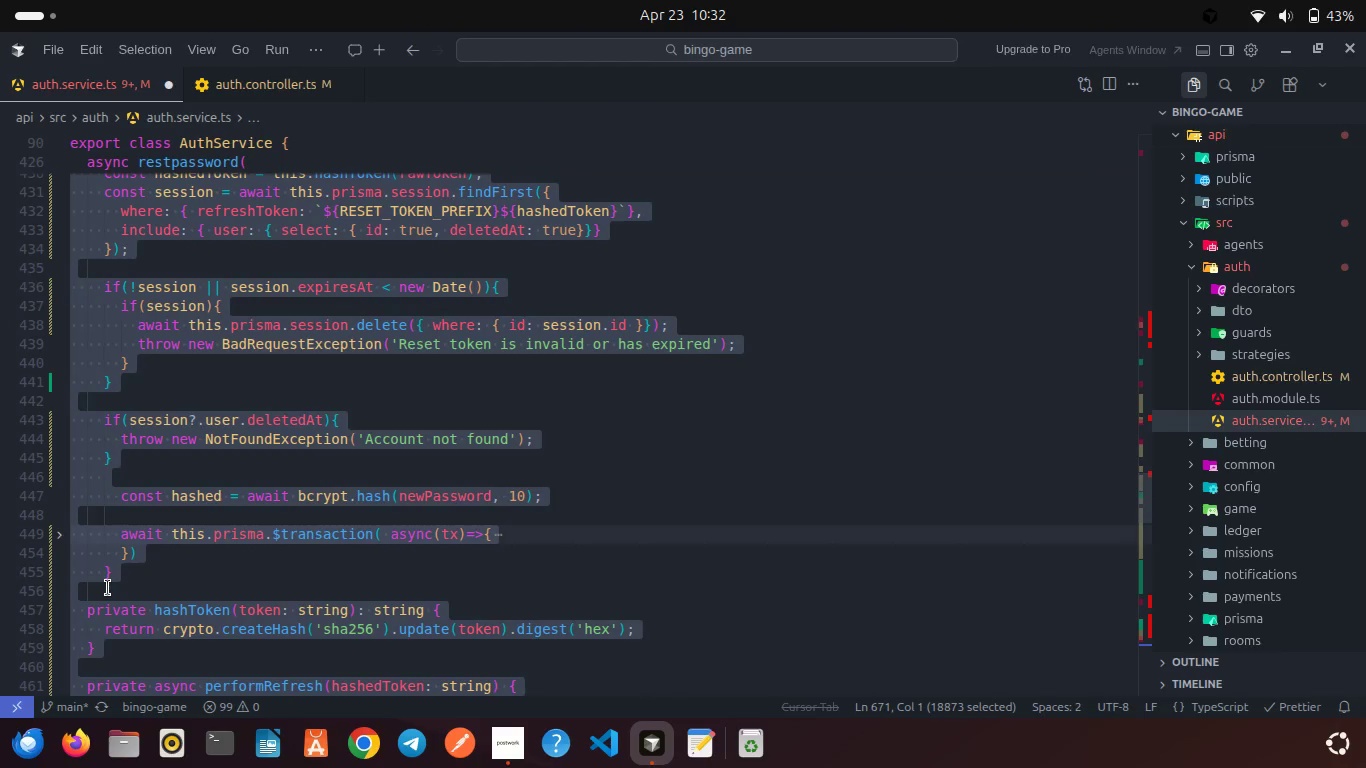 
left_click([108, 588])
 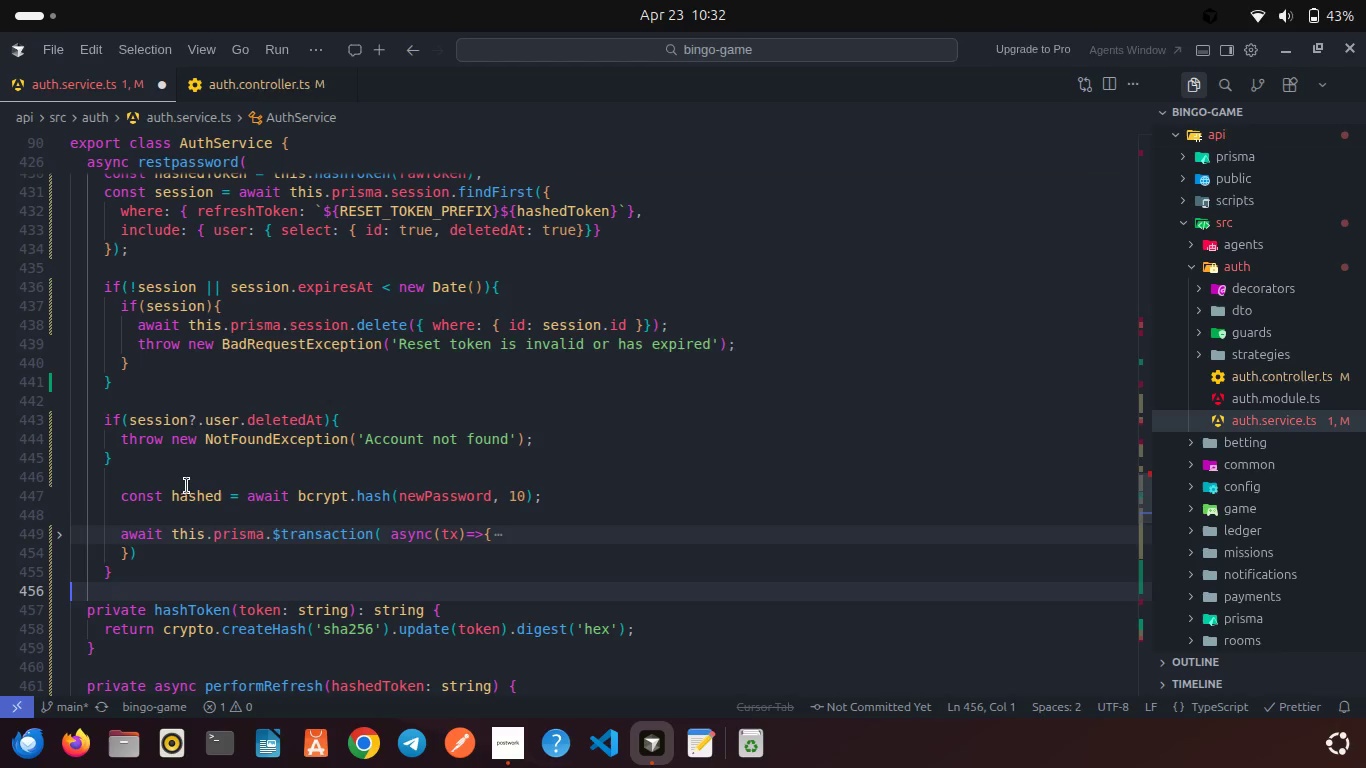 
key(Control+A)
 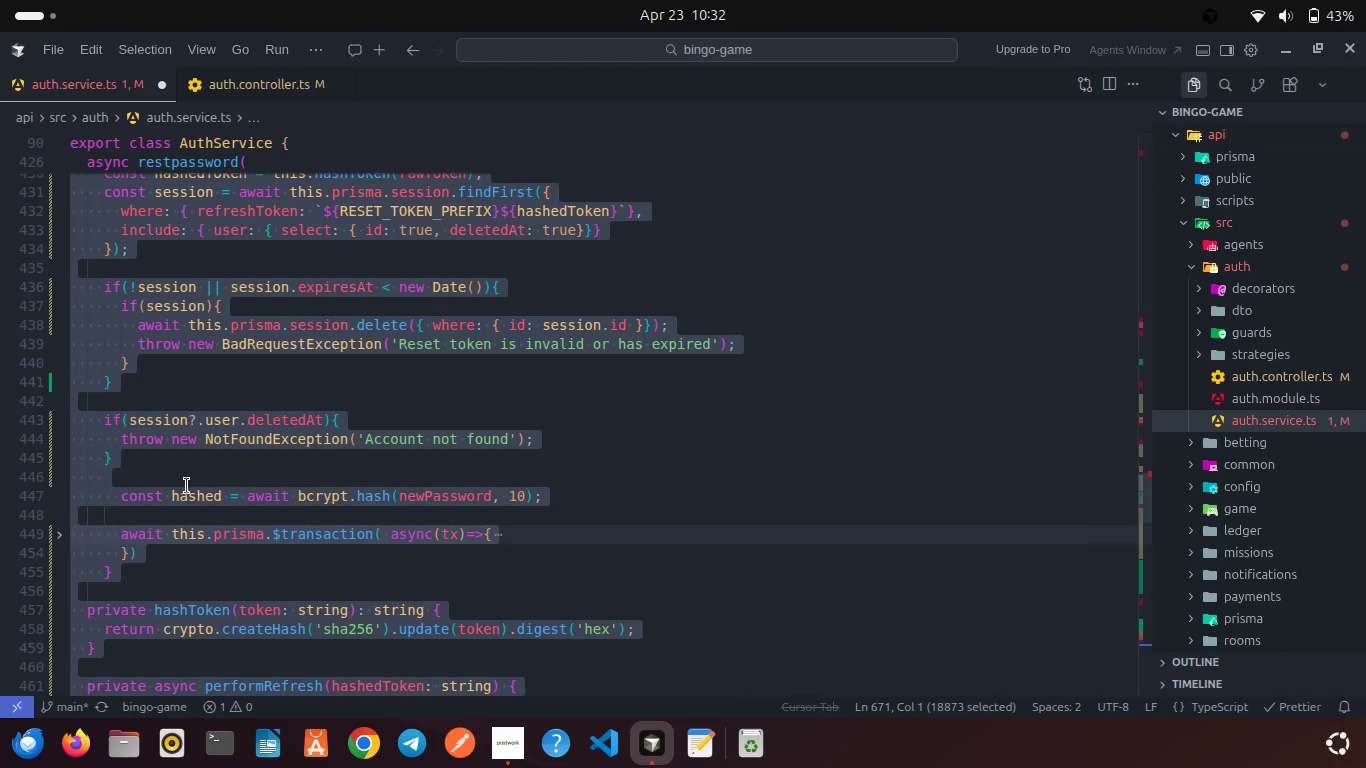 
right_click([187, 486])
 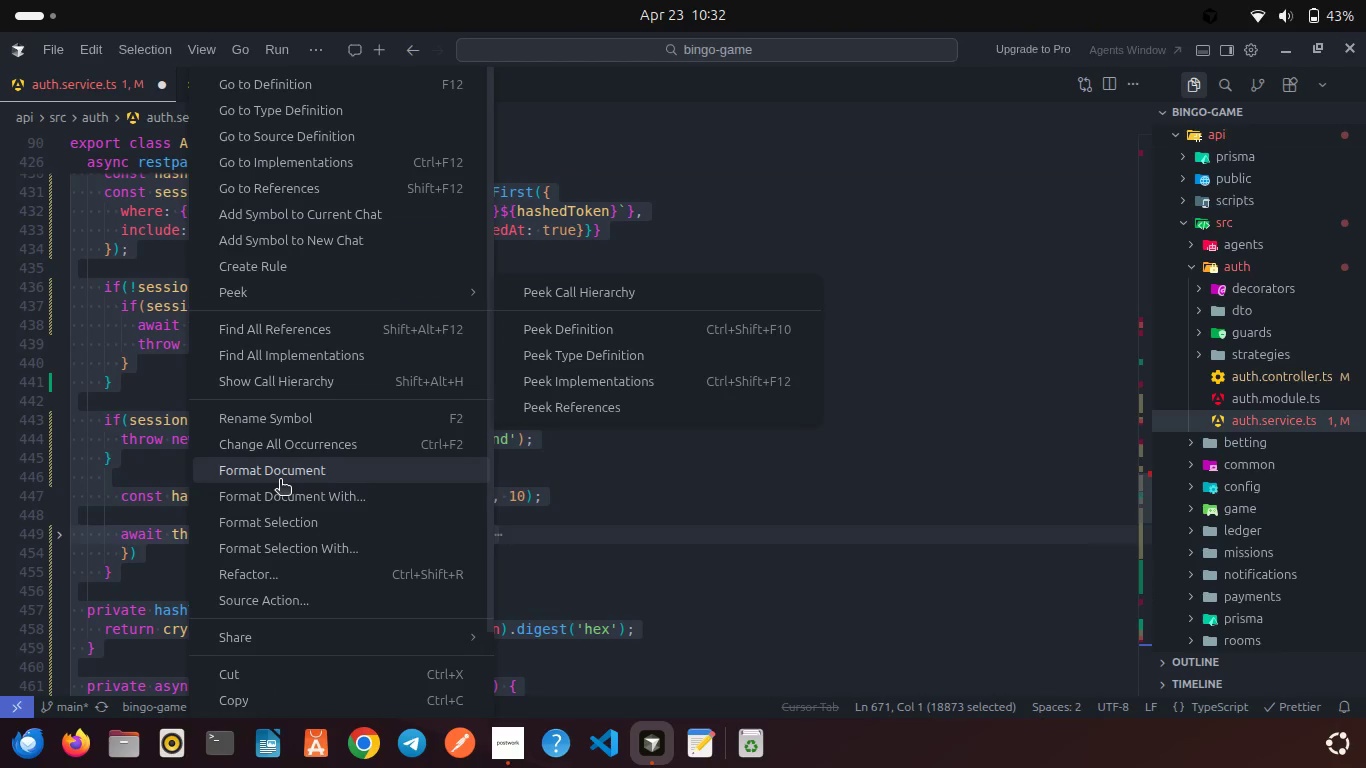 
left_click([276, 471])
 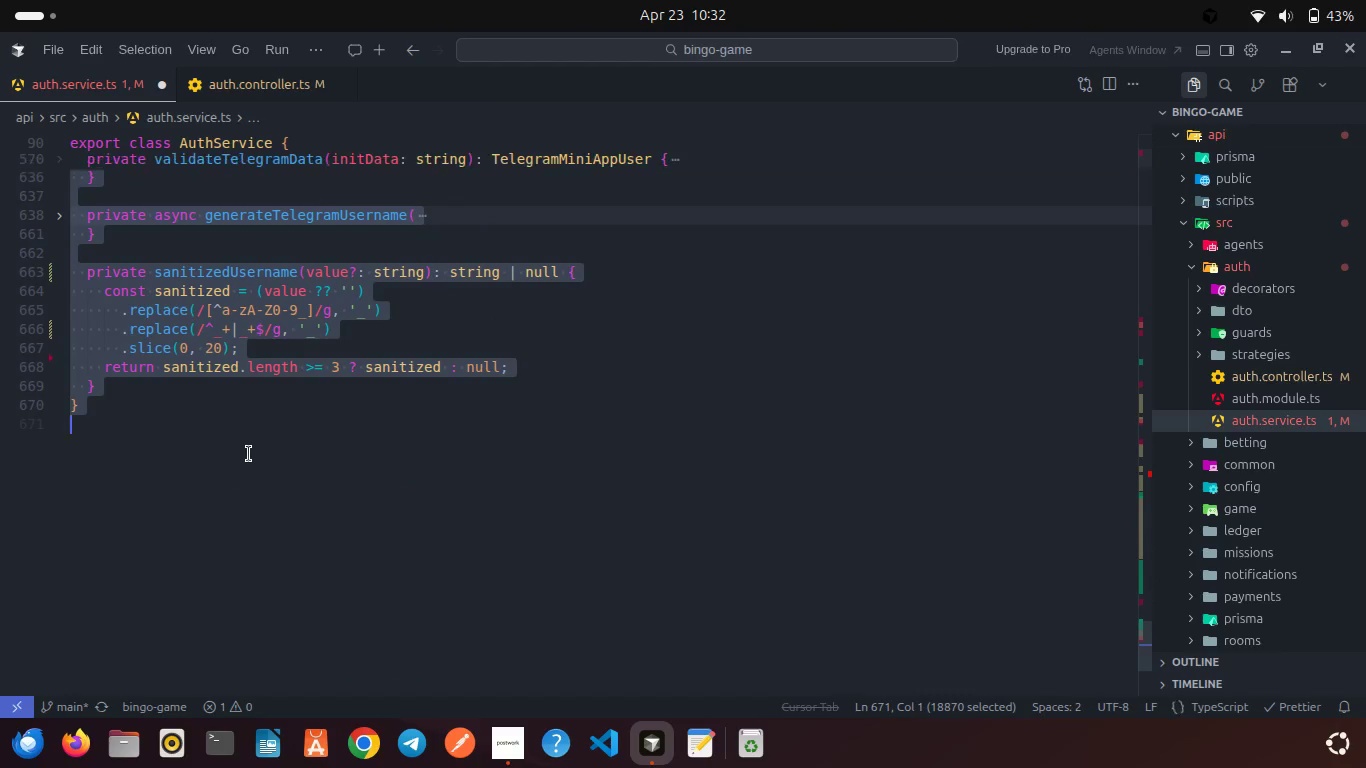 
left_click([249, 454])
 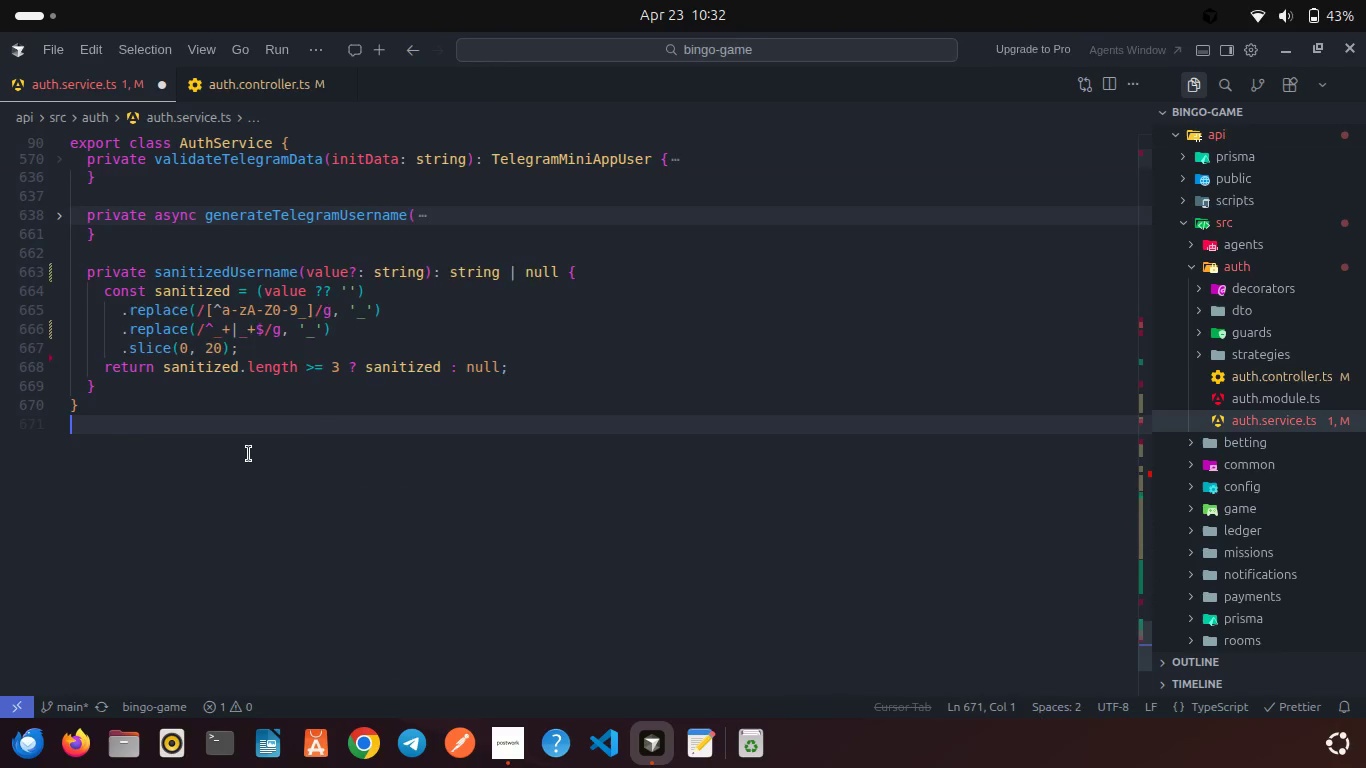 
scroll: coordinate [249, 454], scroll_direction: up, amount: 16.0
 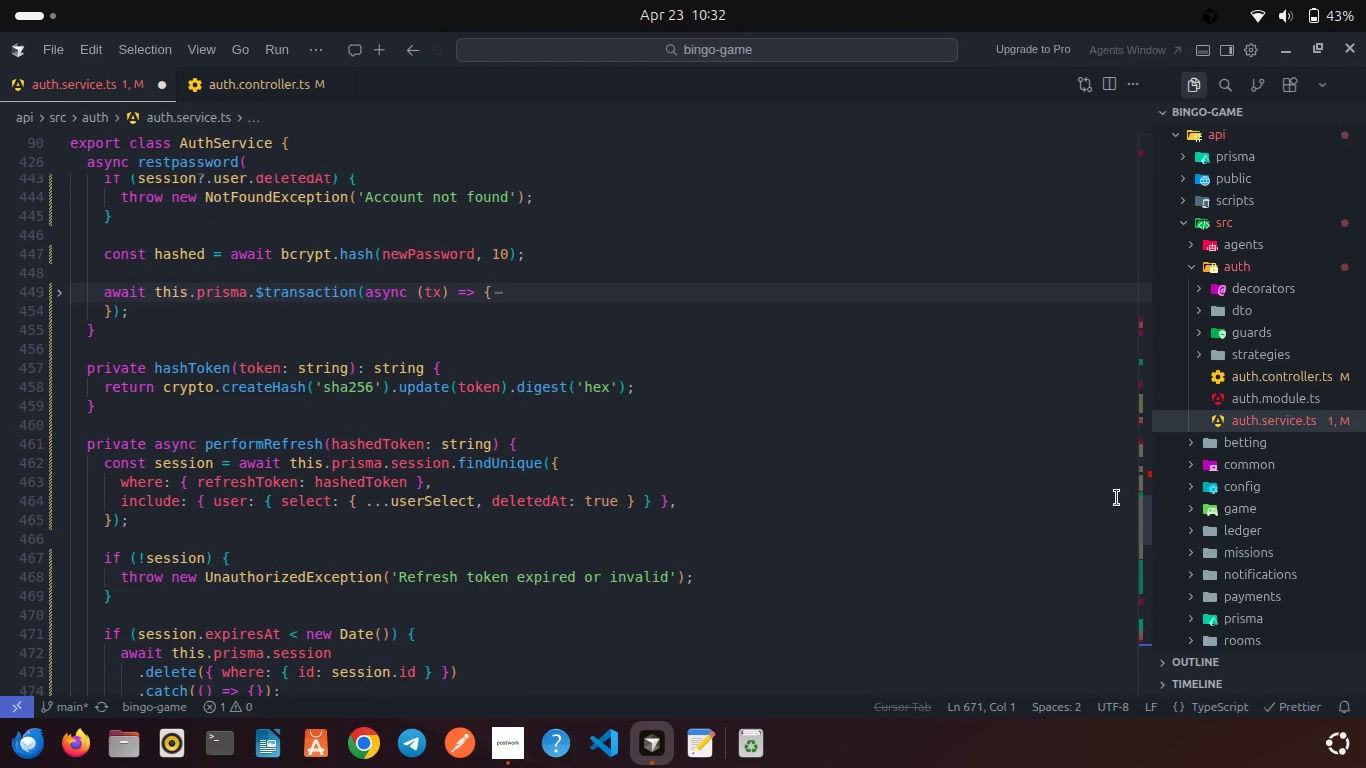 
left_click([1147, 474])
 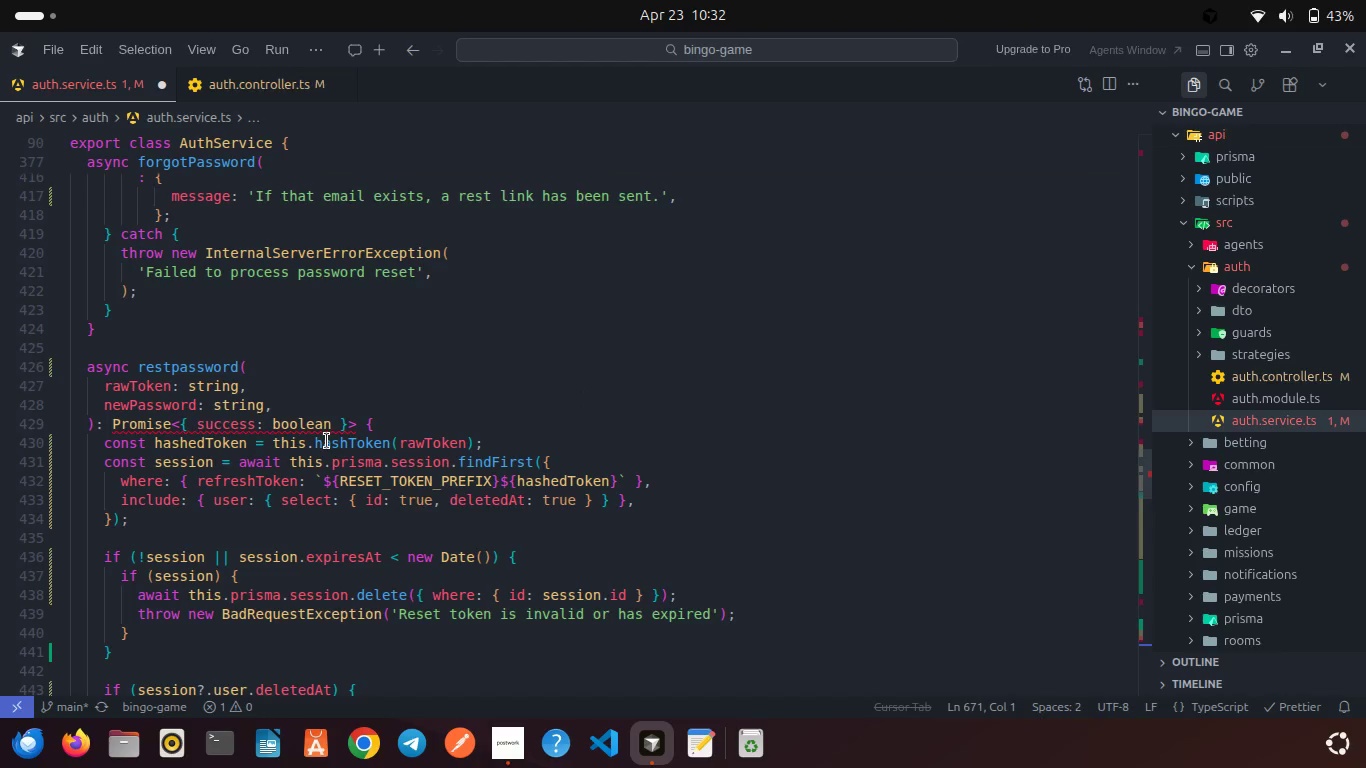 
scroll: coordinate [327, 441], scroll_direction: down, amount: 5.0
 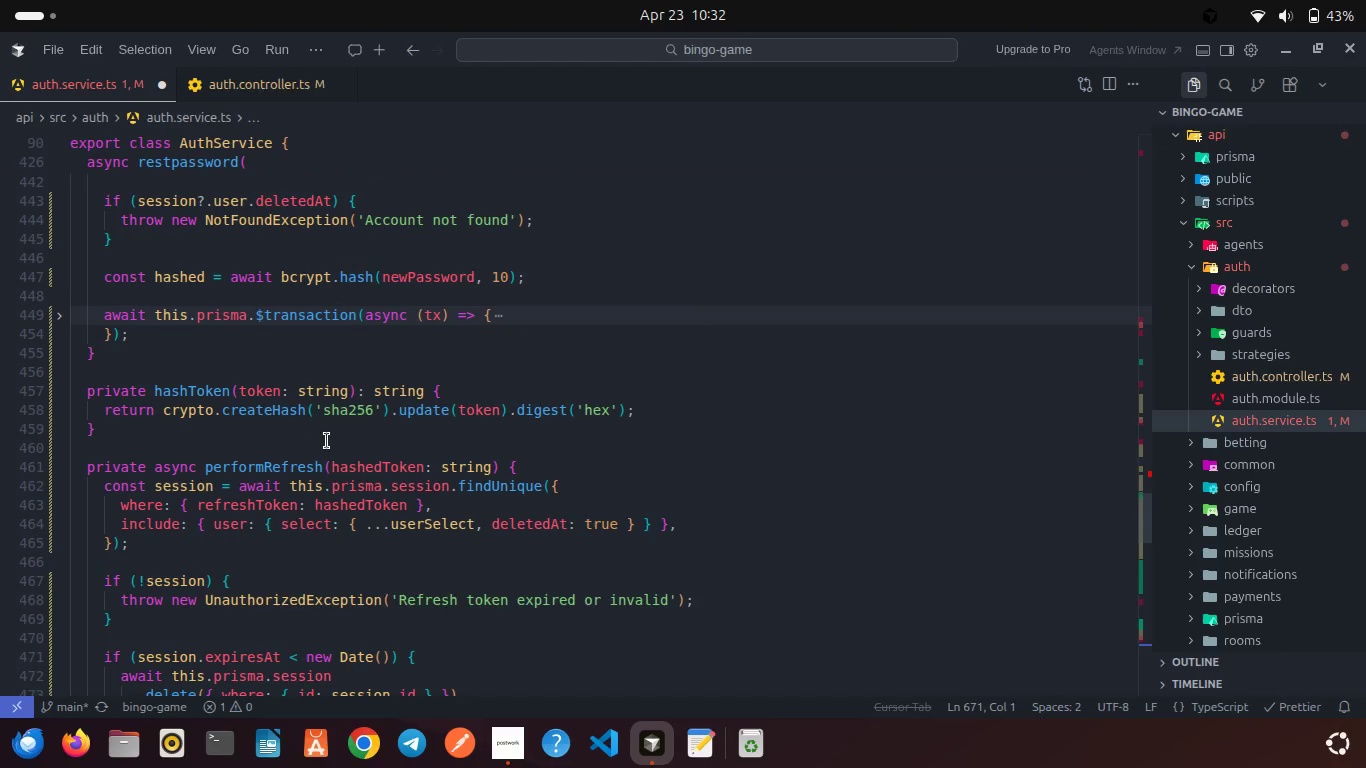 
scroll: coordinate [327, 441], scroll_direction: up, amount: 3.0
 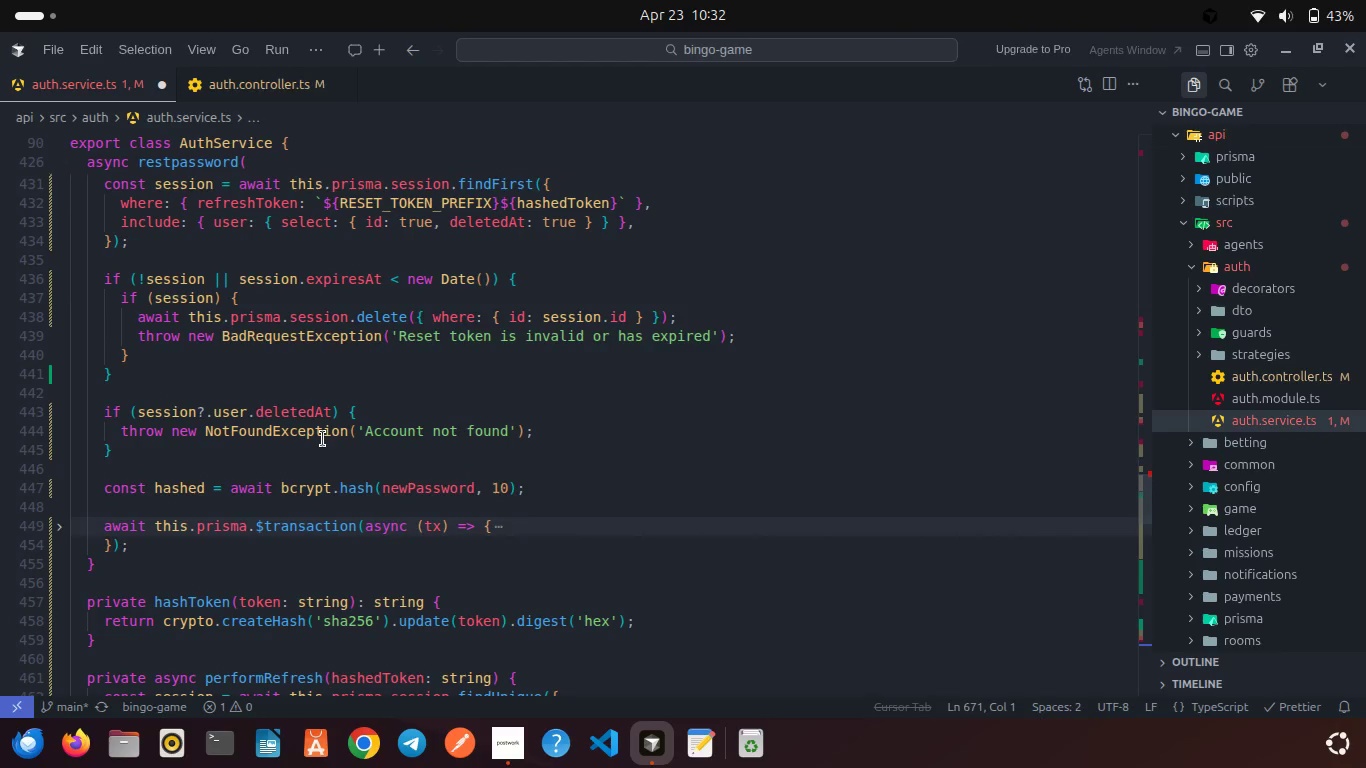 
scroll: coordinate [323, 439], scroll_direction: down, amount: 1.0
 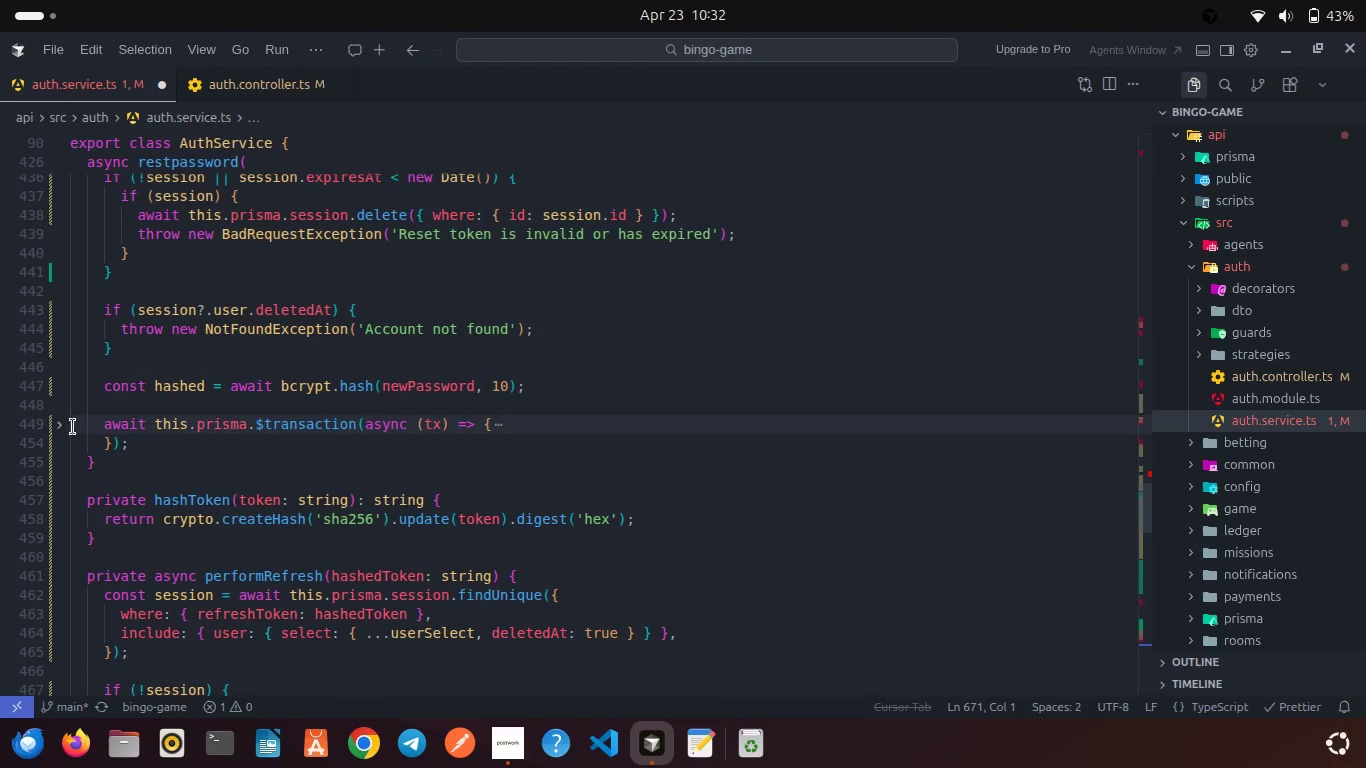 
left_click([69, 427])
 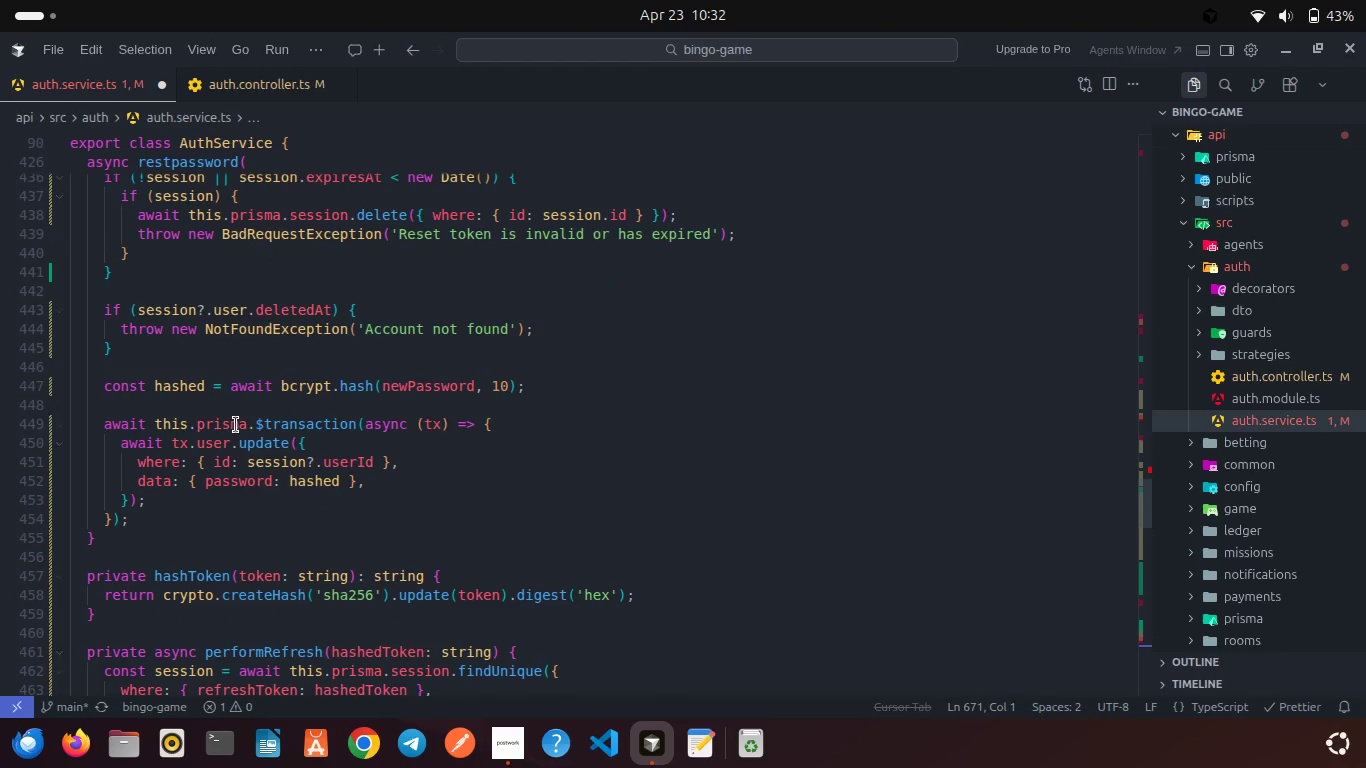 
scroll: coordinate [236, 425], scroll_direction: down, amount: 3.0
 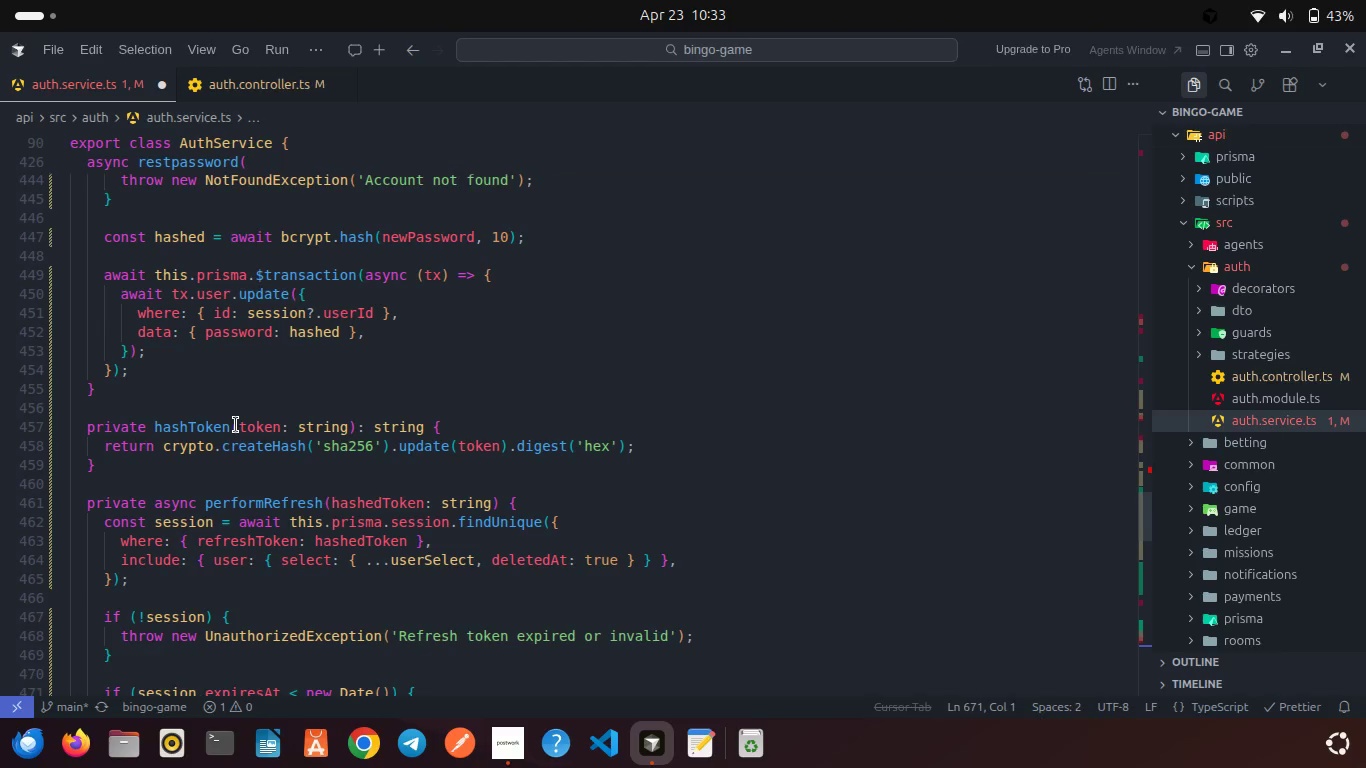 
wait(20.13)
 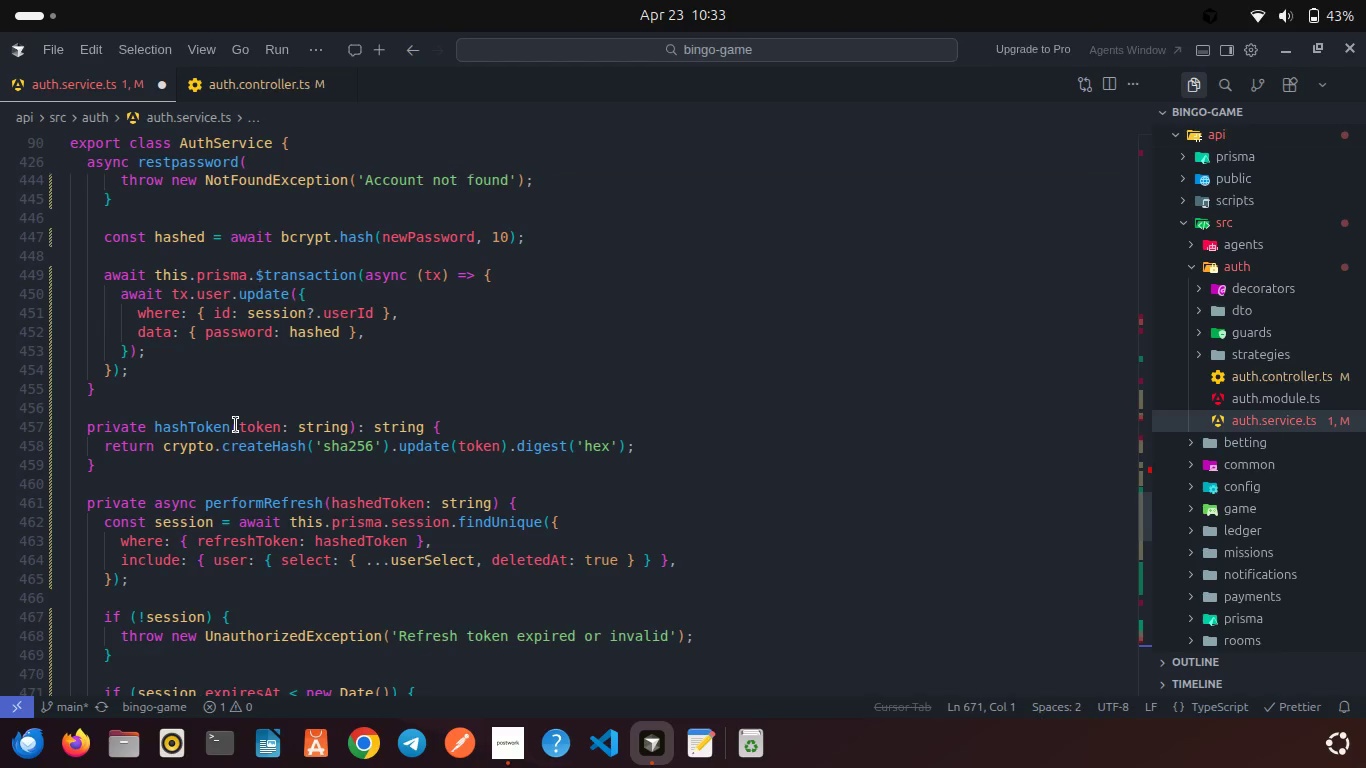 
left_click([158, 339])
 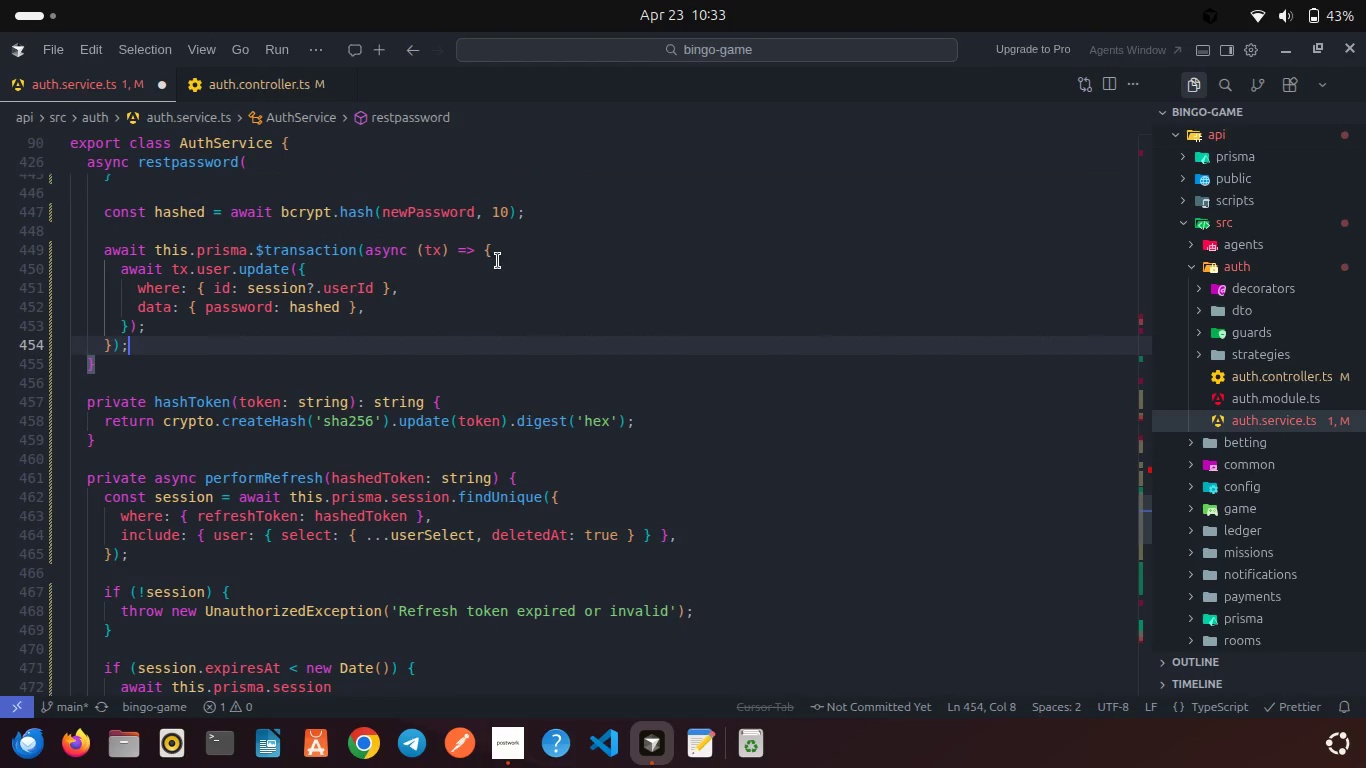 
left_click([501, 253])
 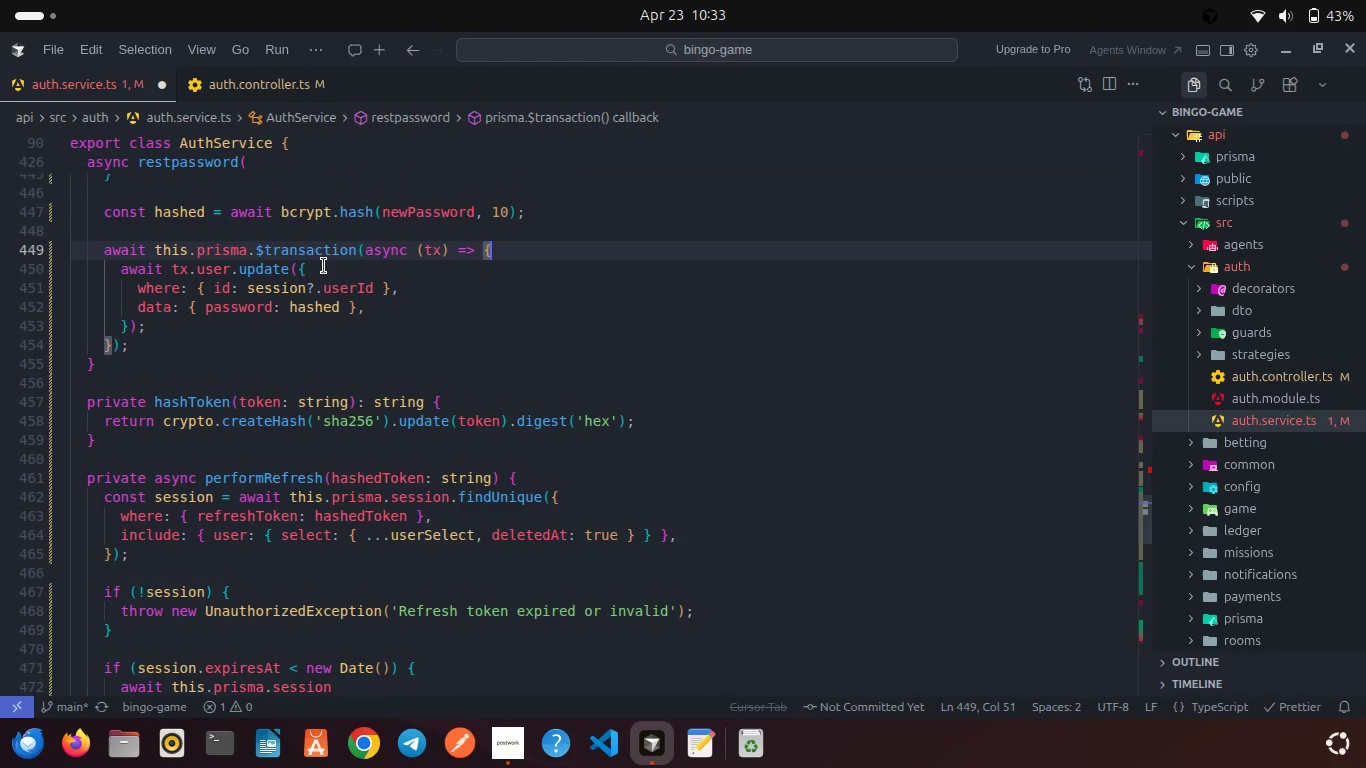 
left_click([324, 266])
 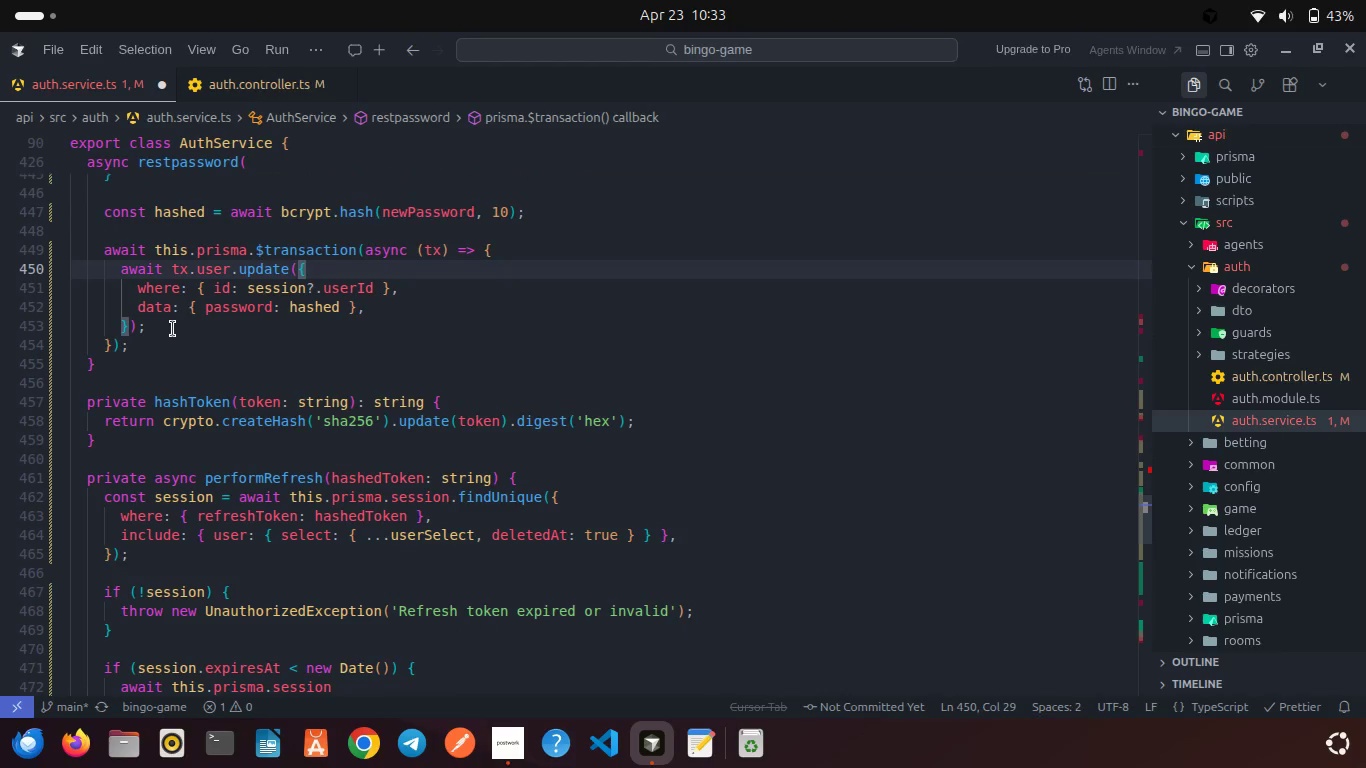 
left_click([173, 329])
 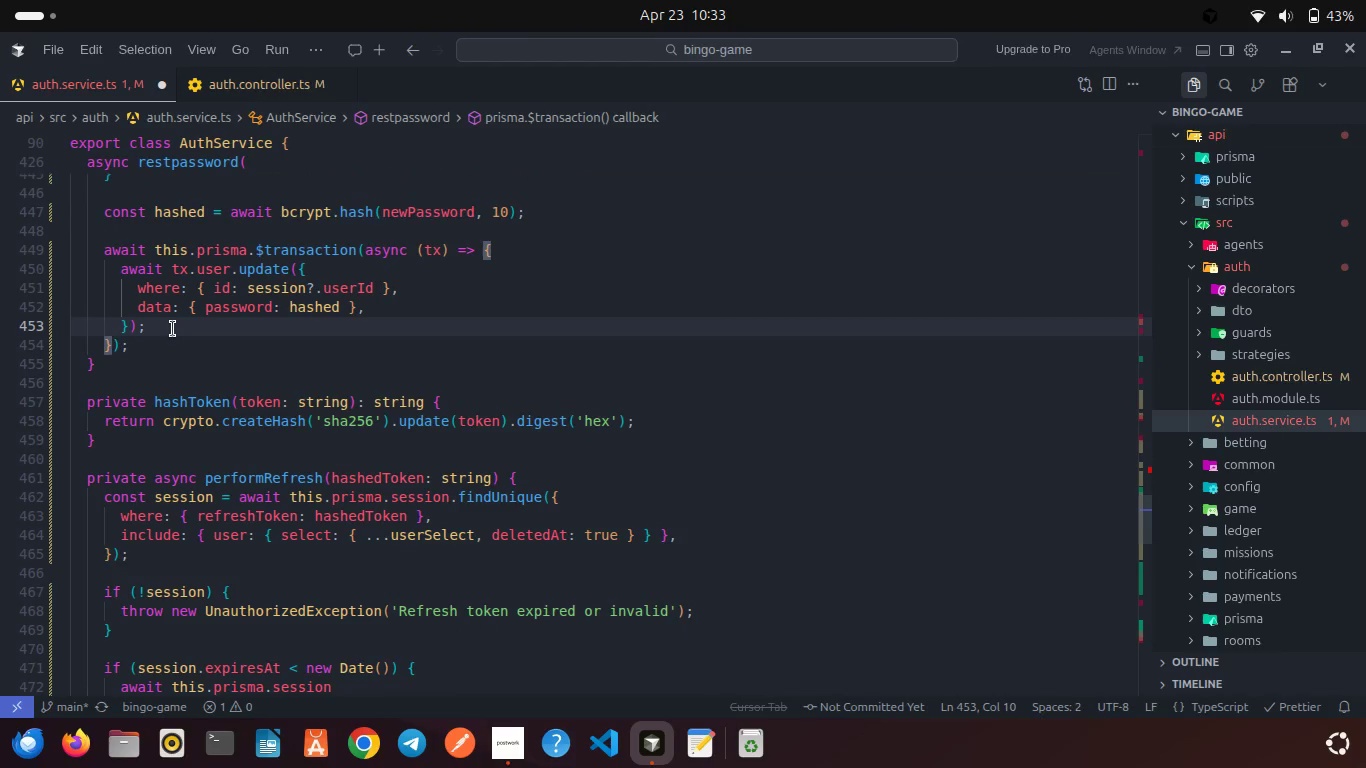 
key(Enter)
 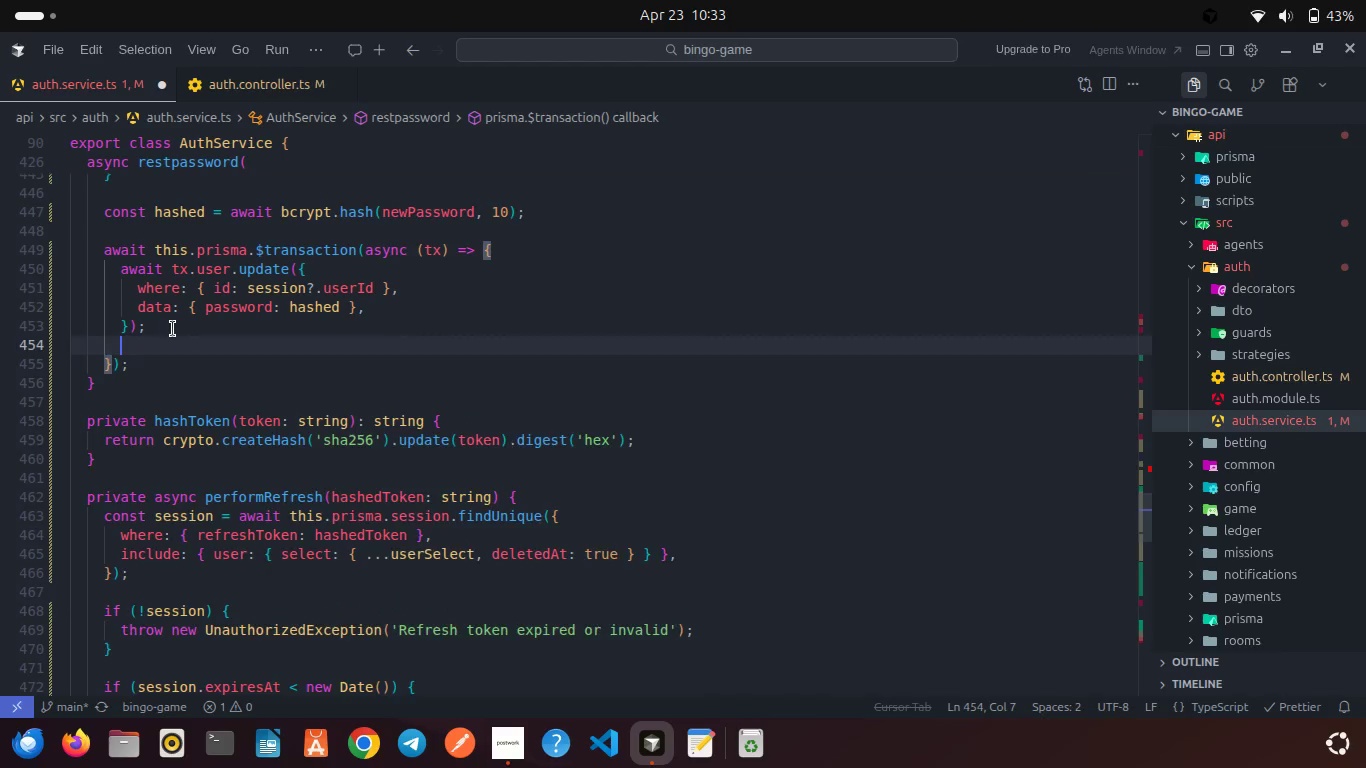 
key(Enter)
 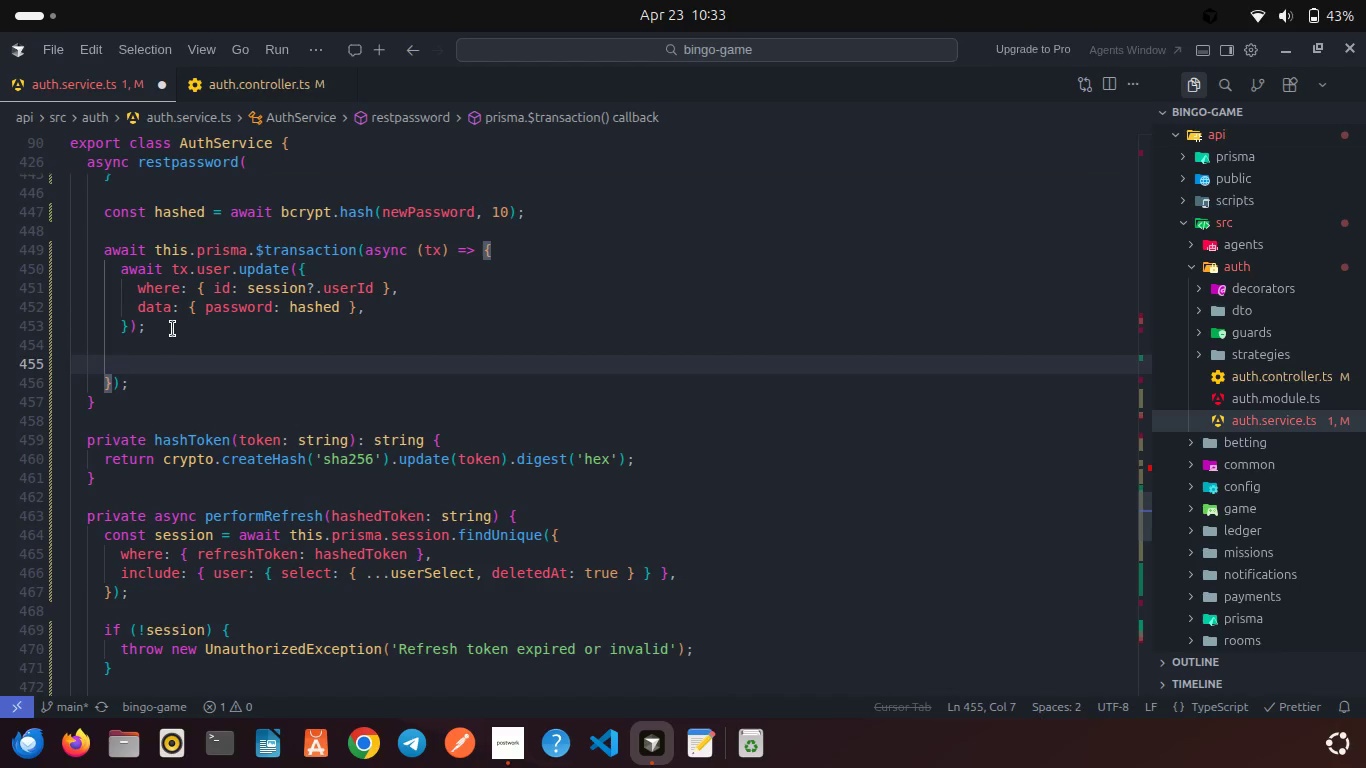 
type(awai)
 